 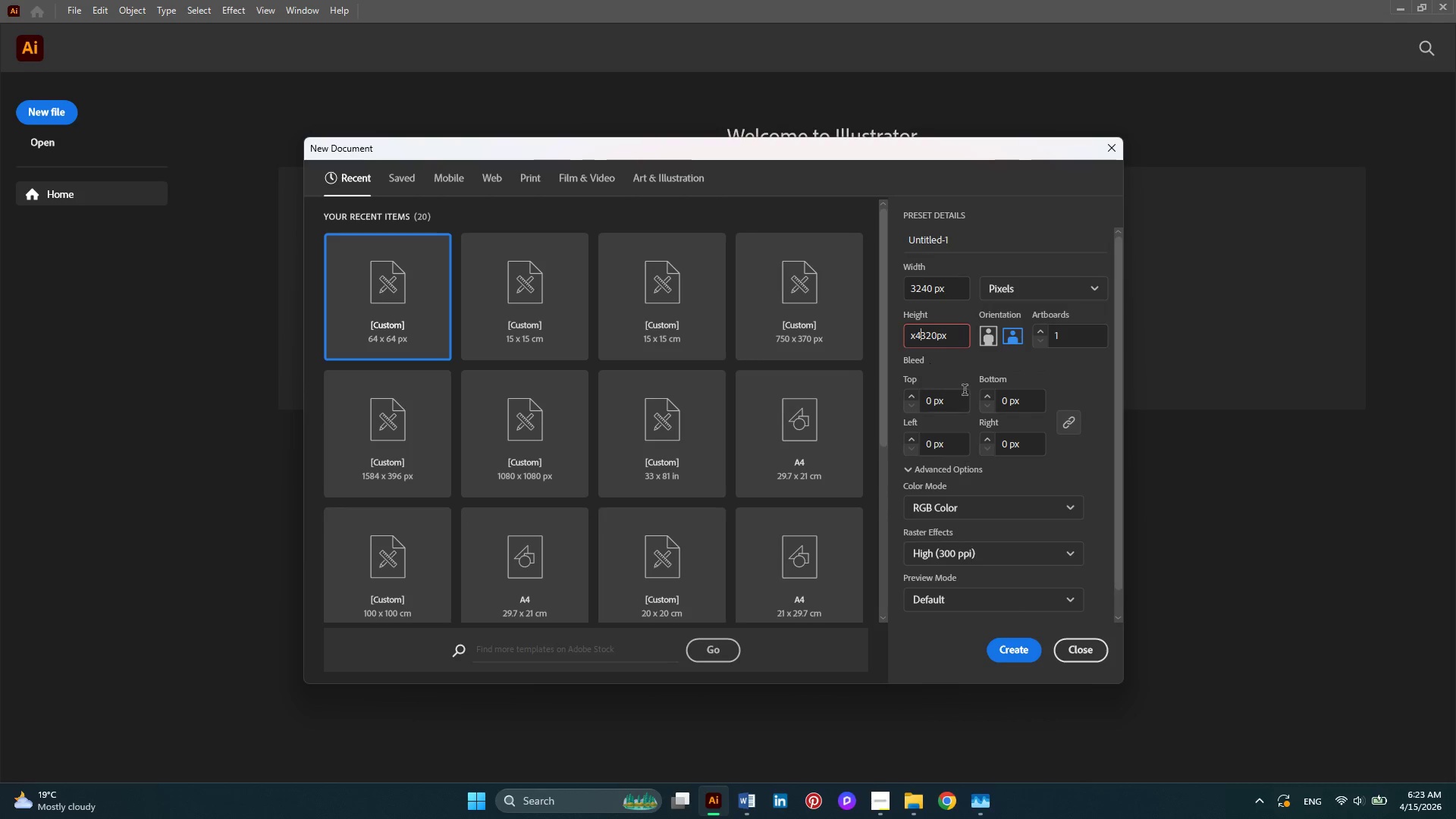 
key(ArrowLeft)
 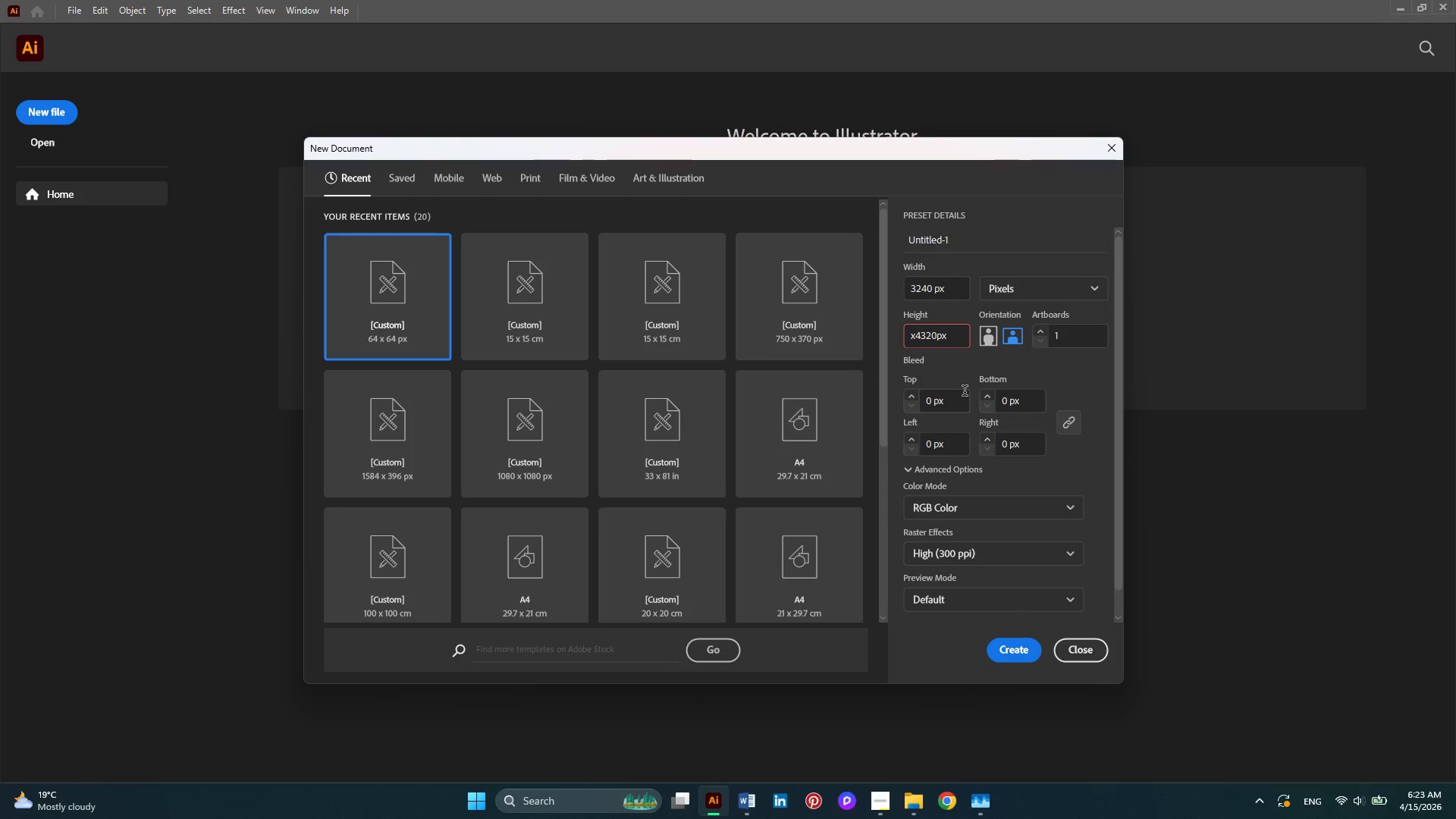 
key(Backspace)
 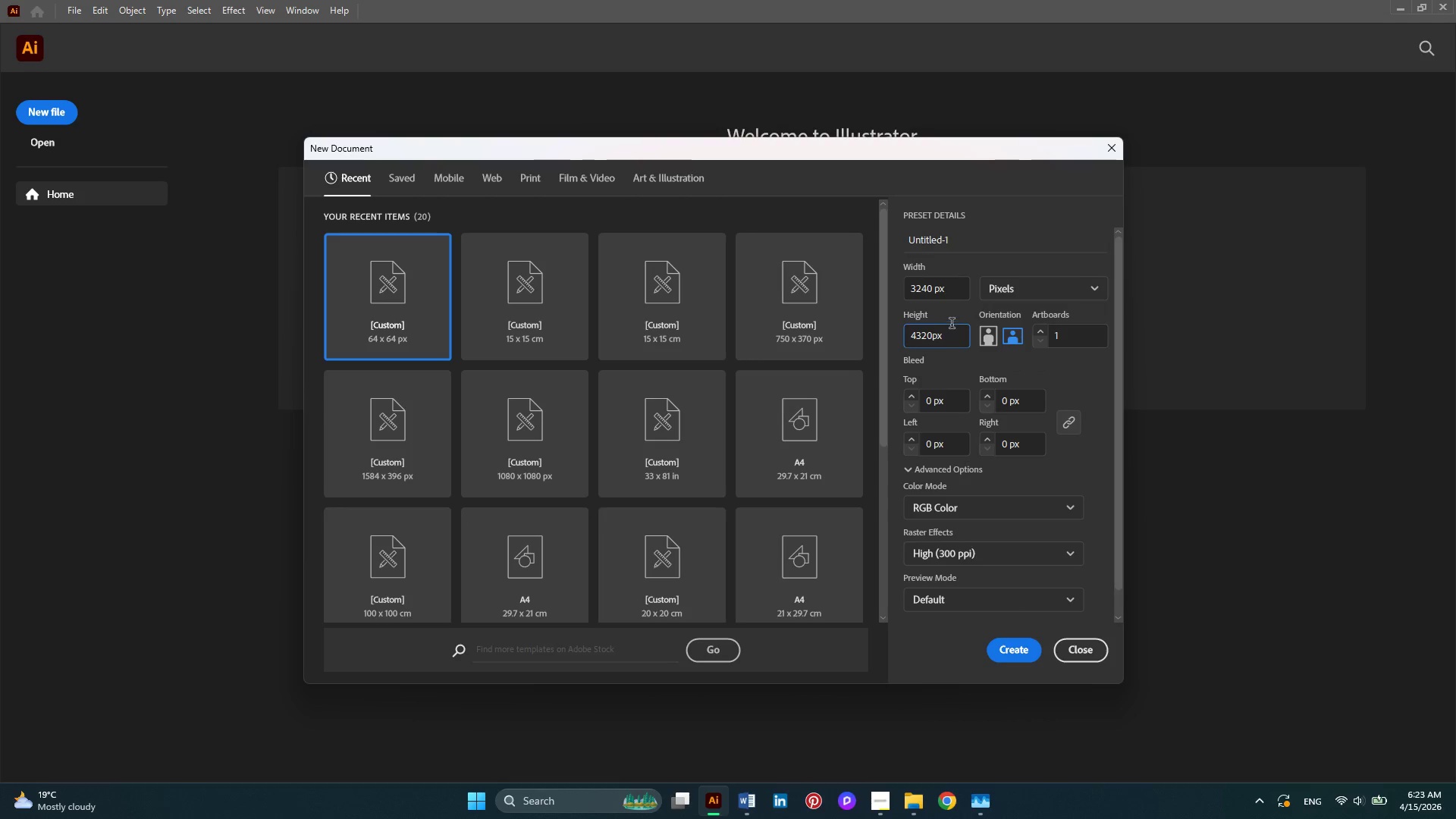 
left_click([955, 334])
 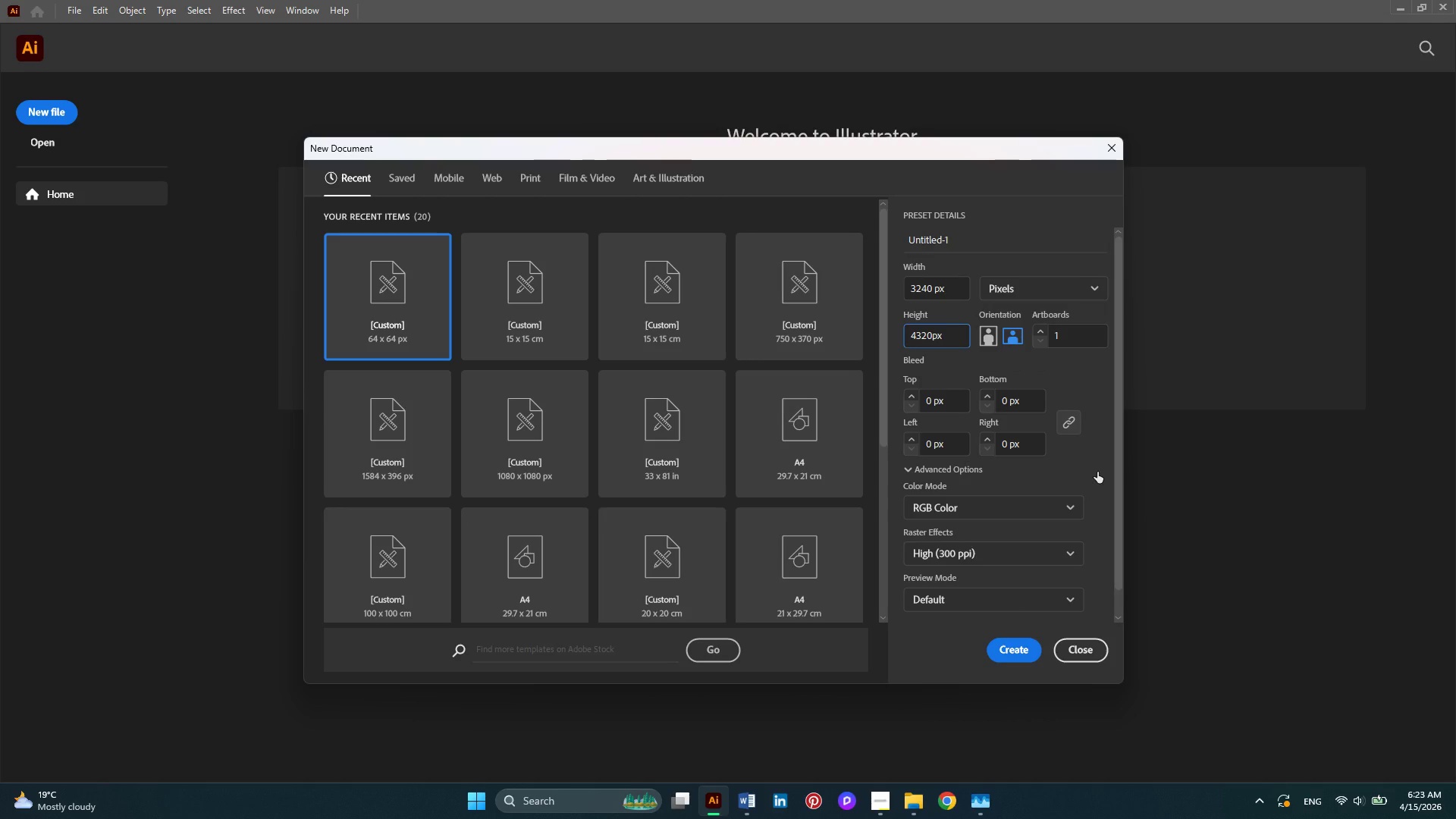 
wait(8.17)
 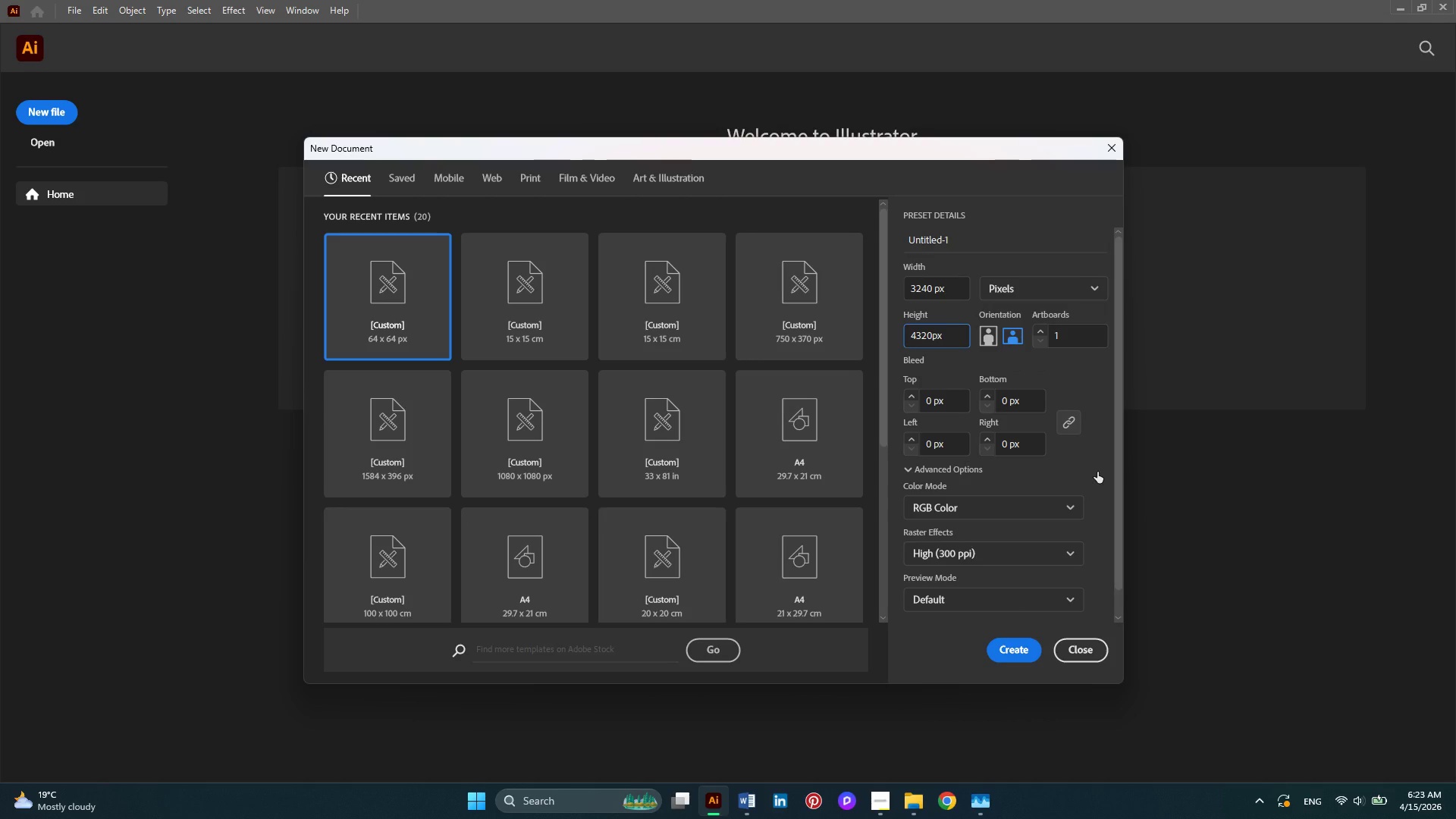 
left_click([1025, 648])
 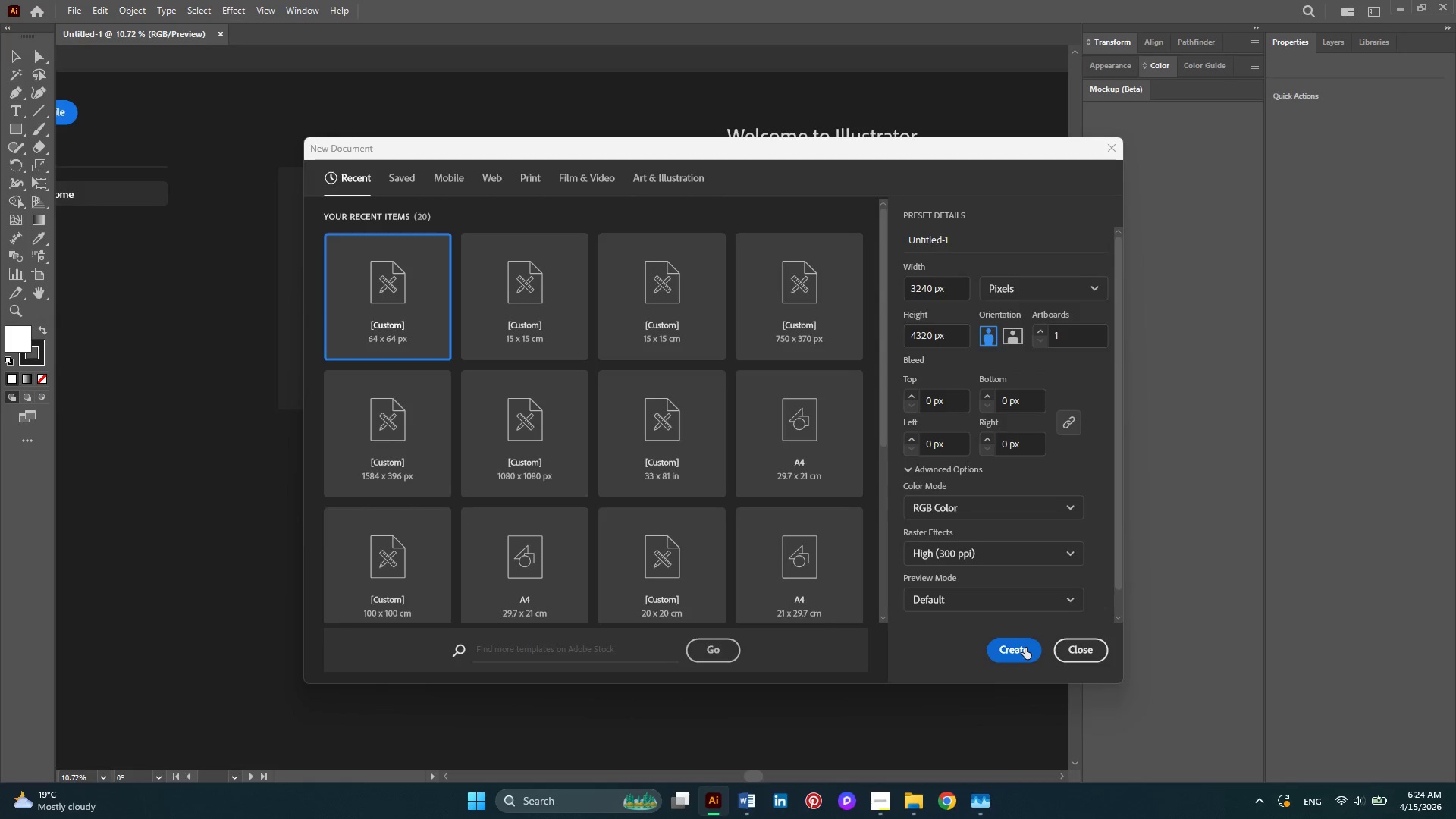 
wait(5.84)
 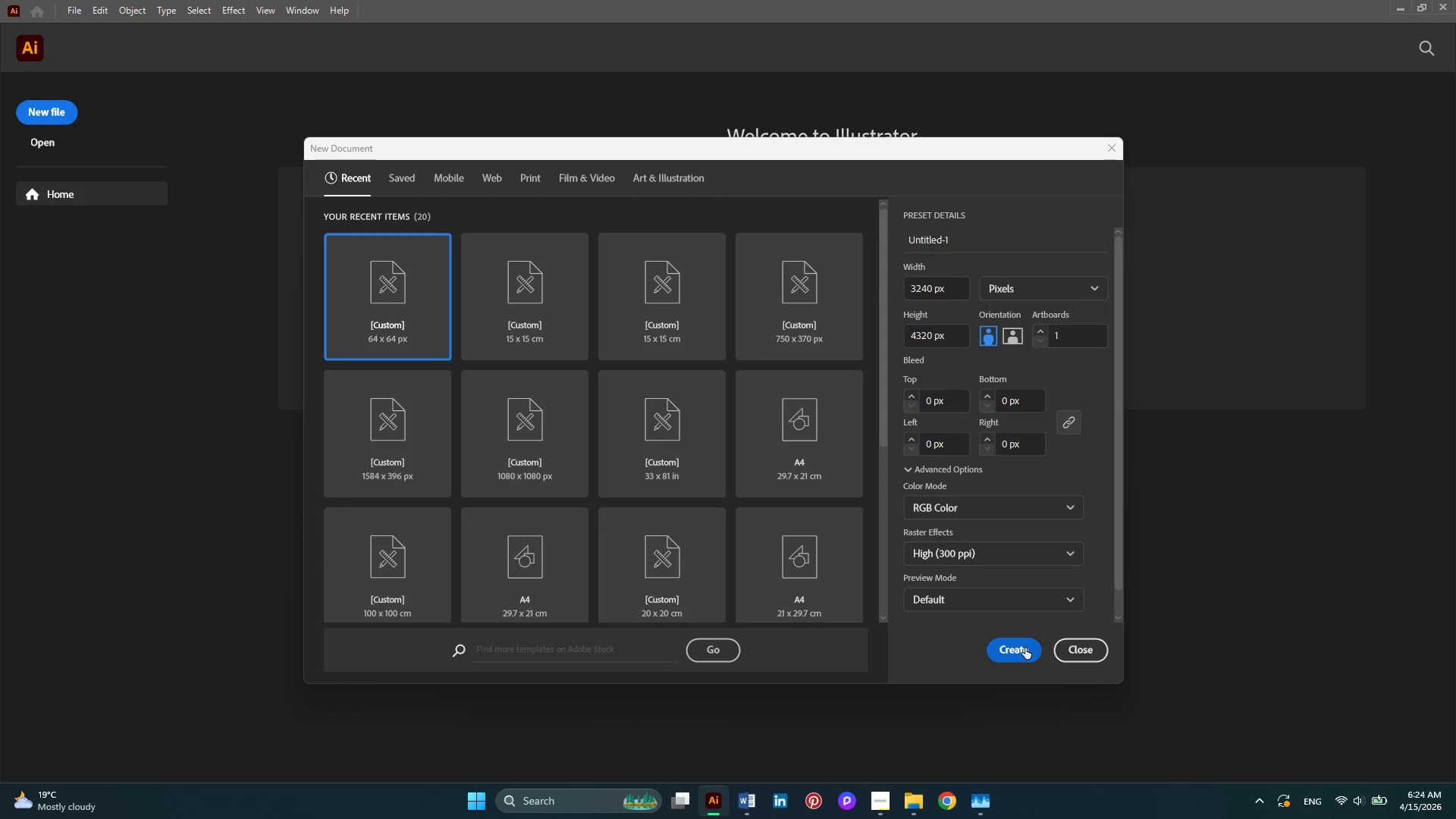 
scroll: coordinate [888, 557], scroll_direction: none, amount: 0.0
 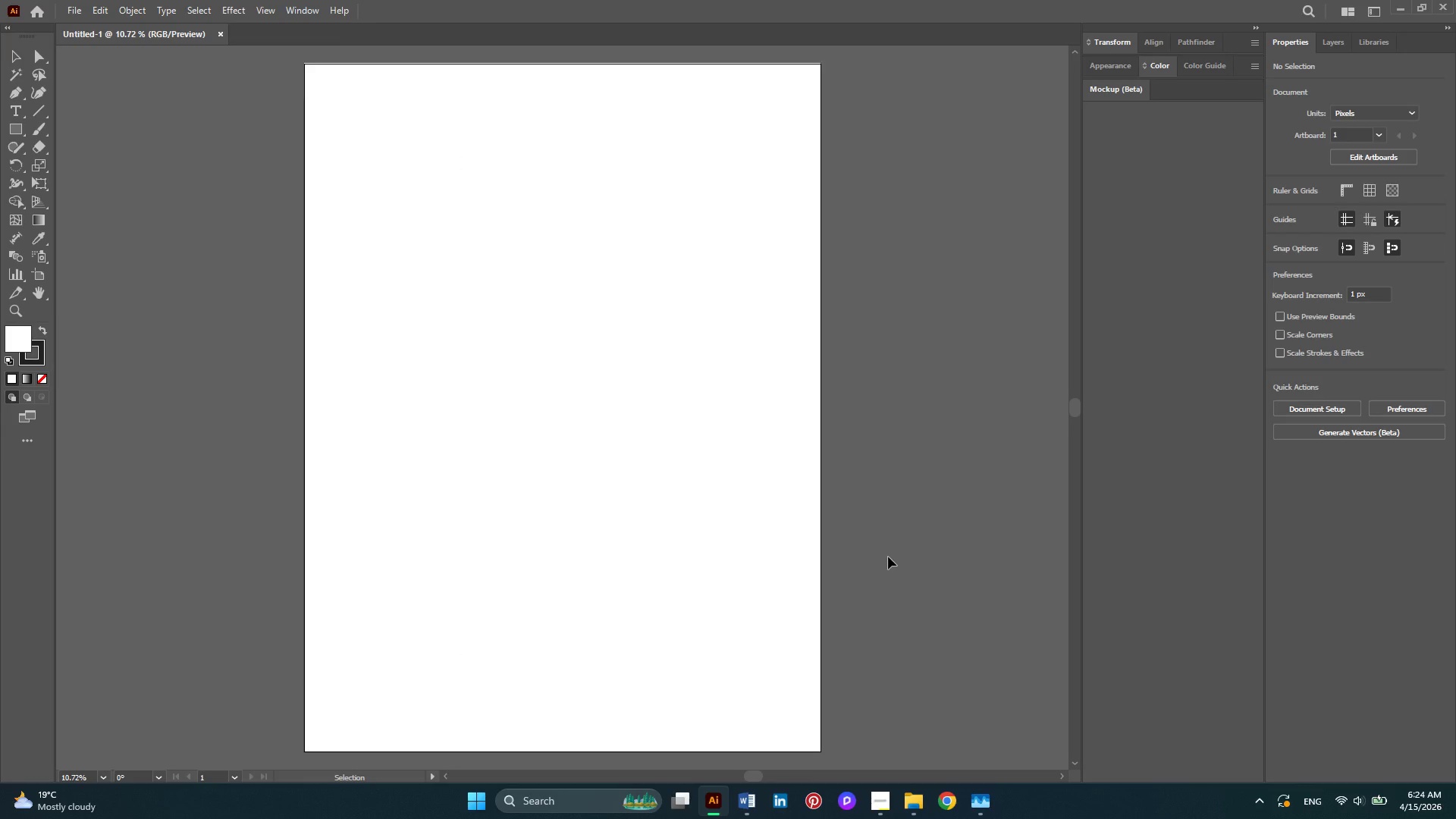 
scroll: coordinate [888, 557], scroll_direction: up, amount: 2.0
 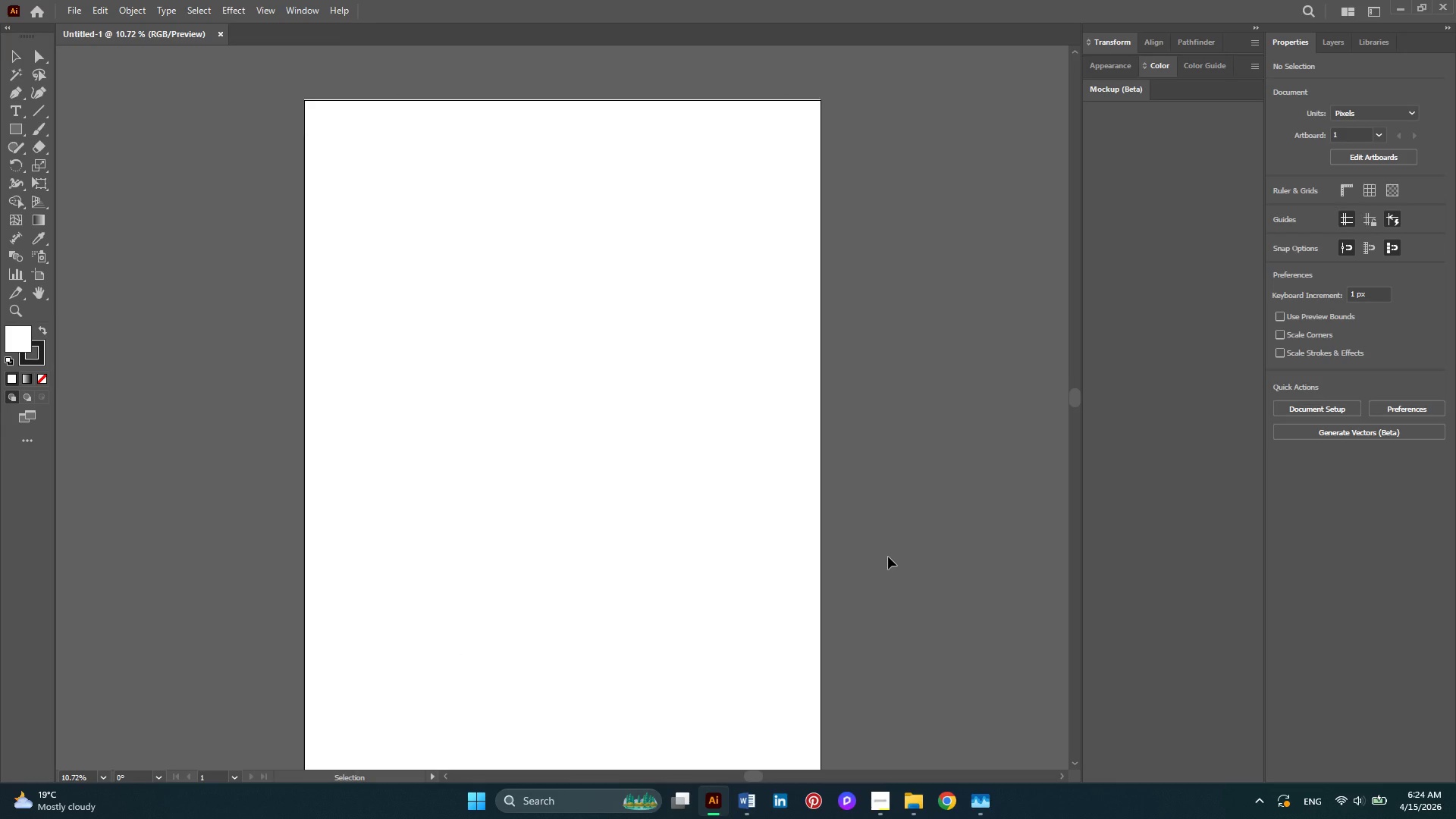 
scroll: coordinate [888, 557], scroll_direction: down, amount: 1.0
 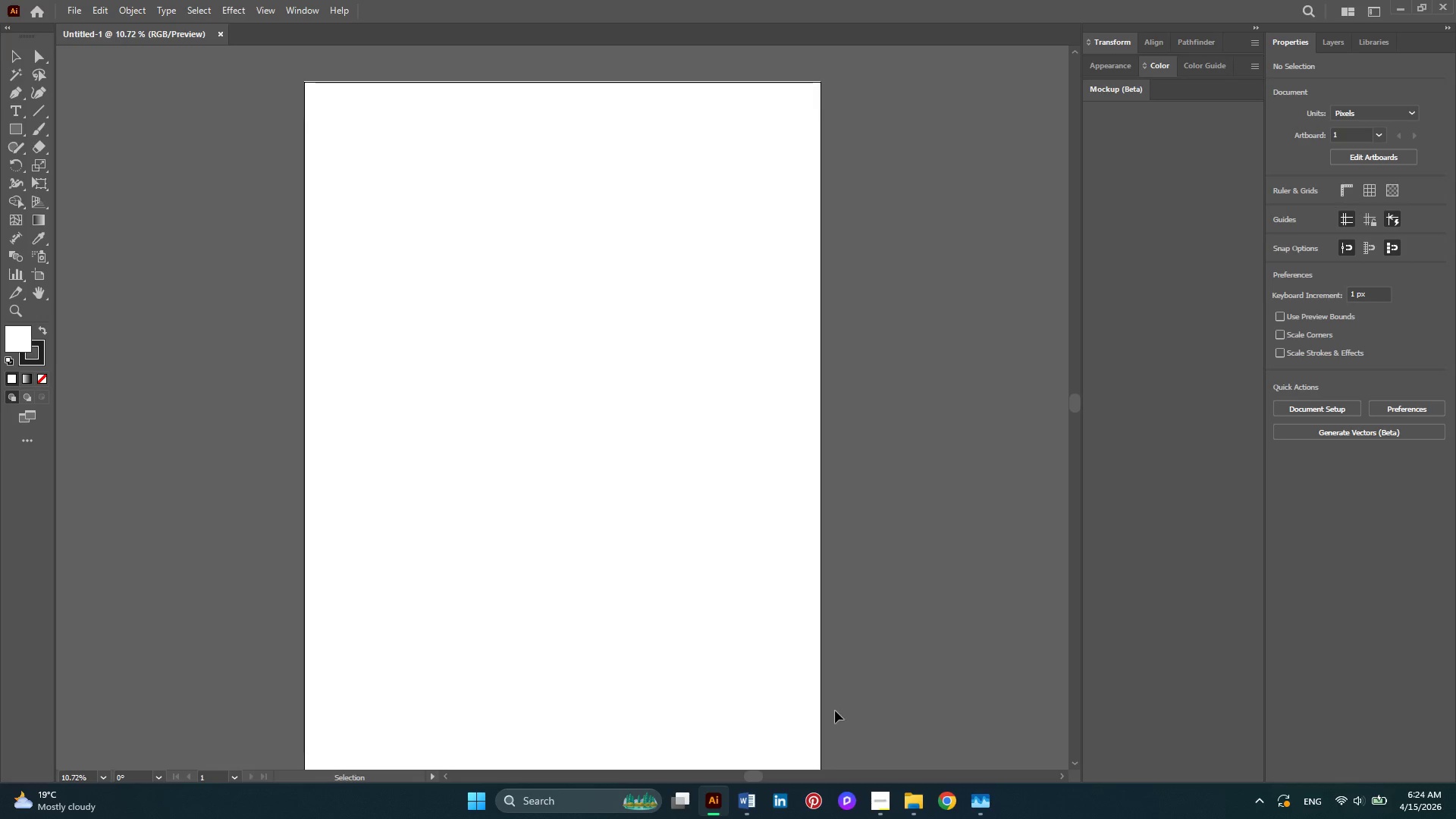 
mouse_move([748, 786])
 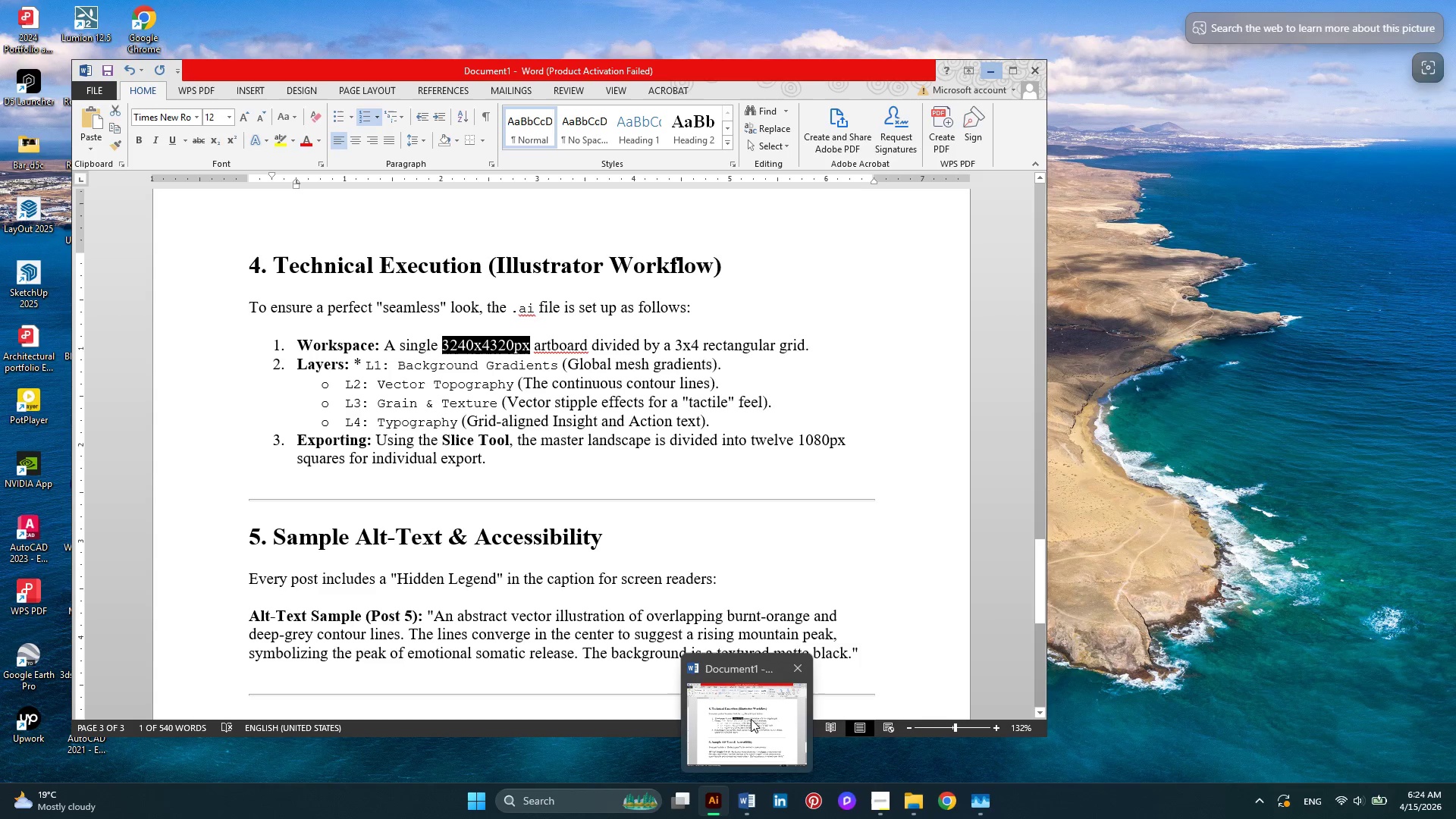 
left_click([751, 719])
 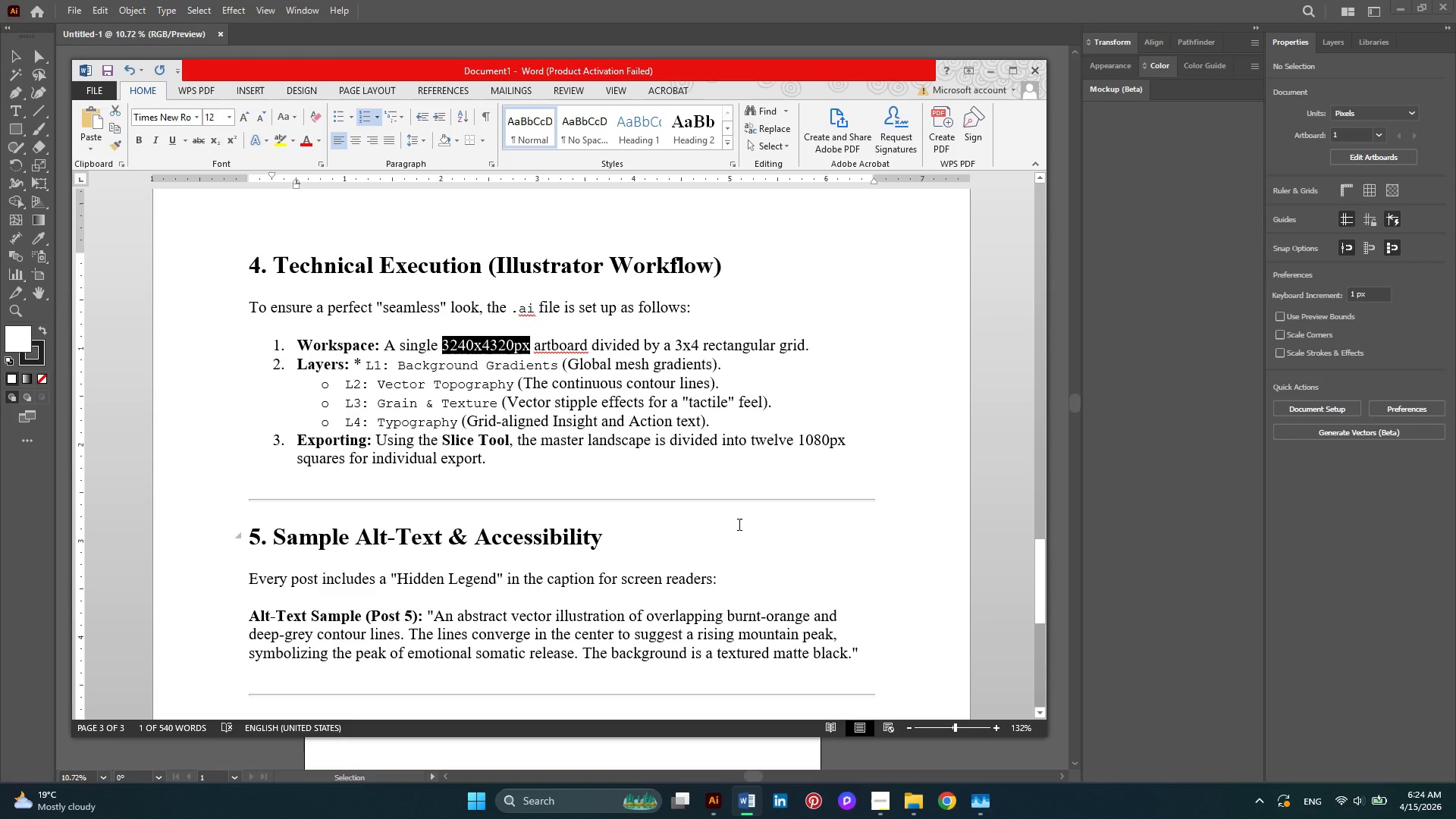 
scroll: coordinate [738, 524], scroll_direction: up, amount: 1.0
 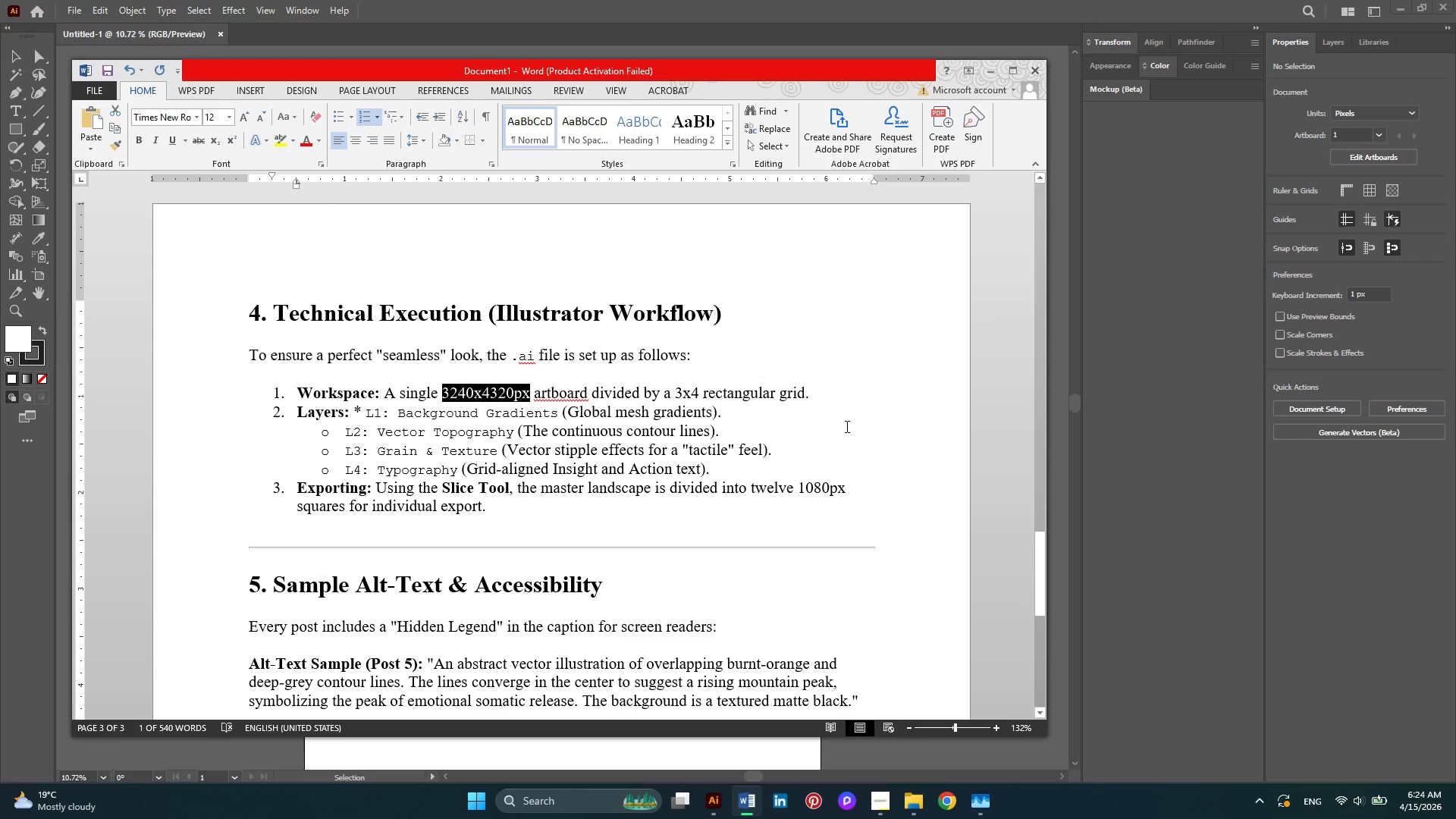 
left_click([846, 426])
 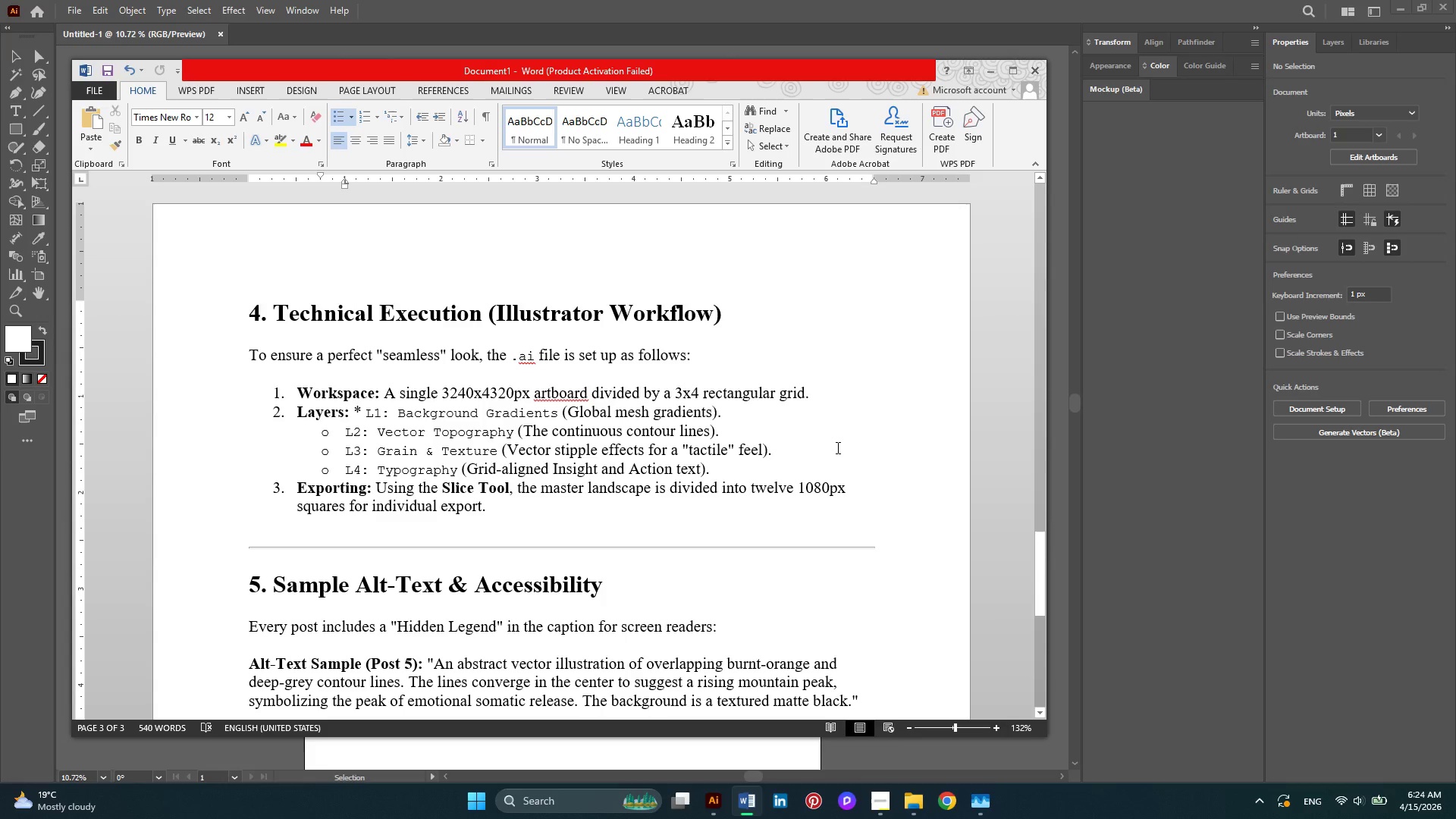 
scroll: coordinate [836, 447], scroll_direction: up, amount: 9.0
 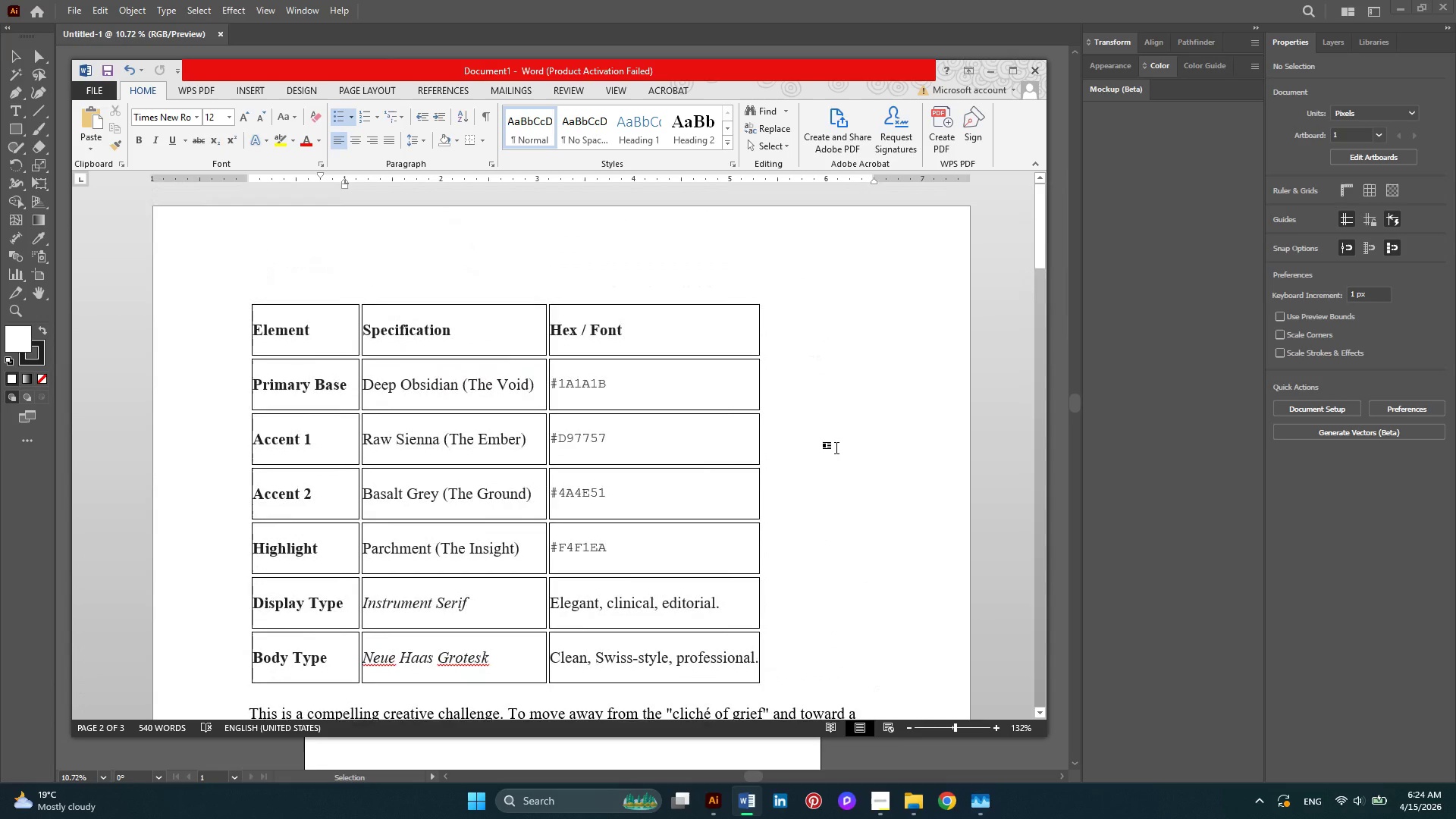 
scroll: coordinate [821, 408], scroll_direction: down, amount: 36.0
 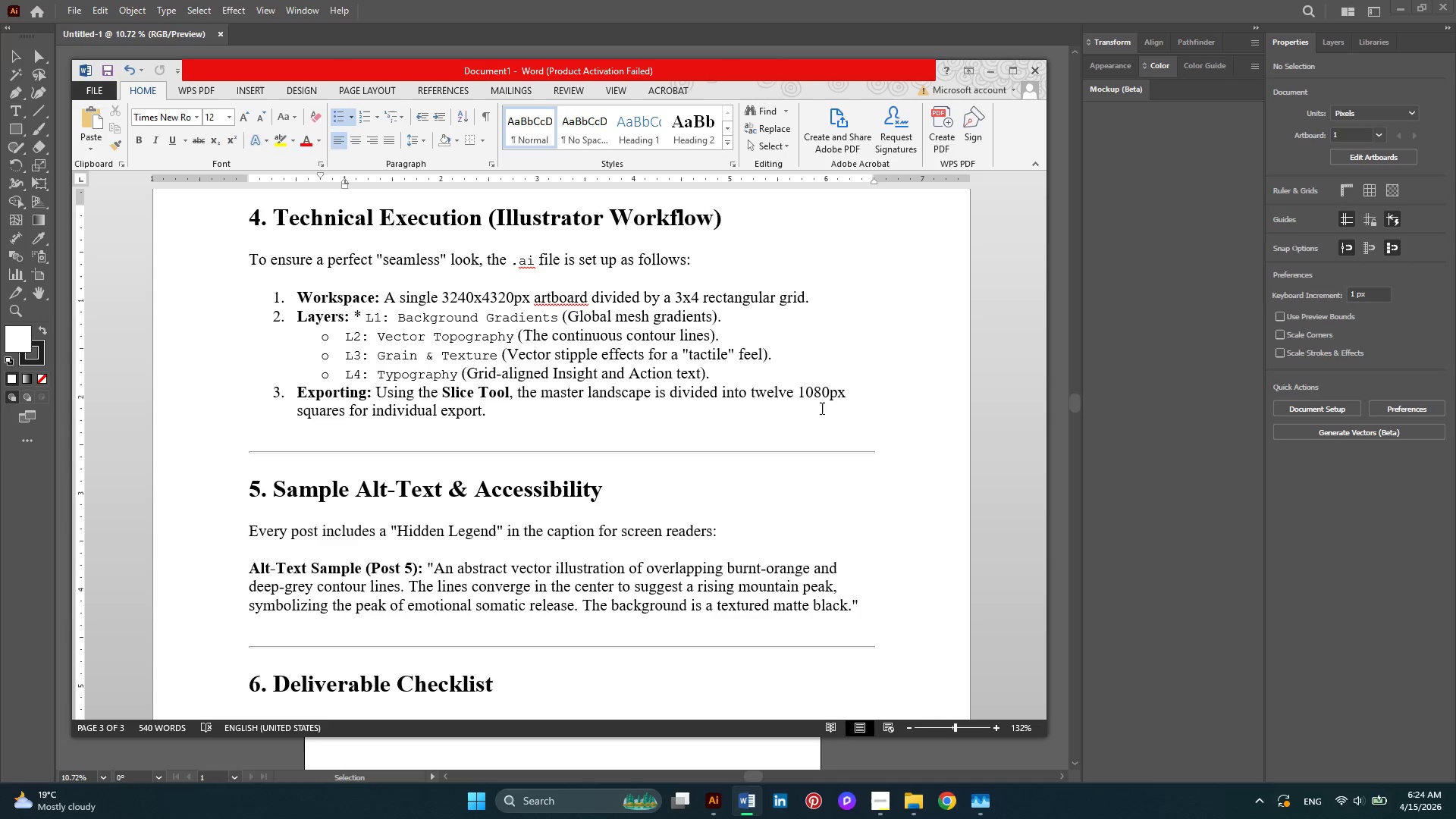 
wait(13.27)
 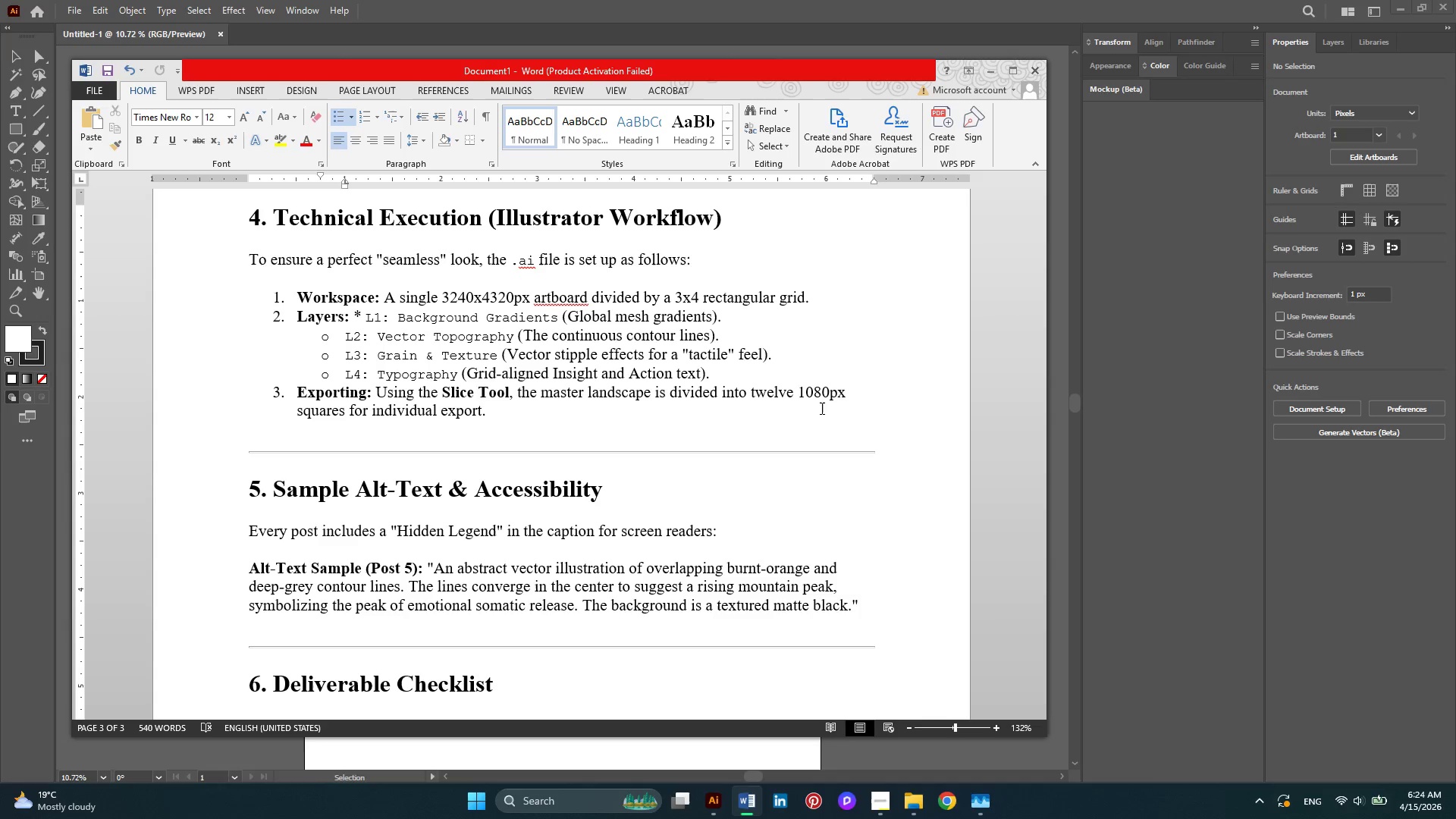 
left_click([990, 71])
 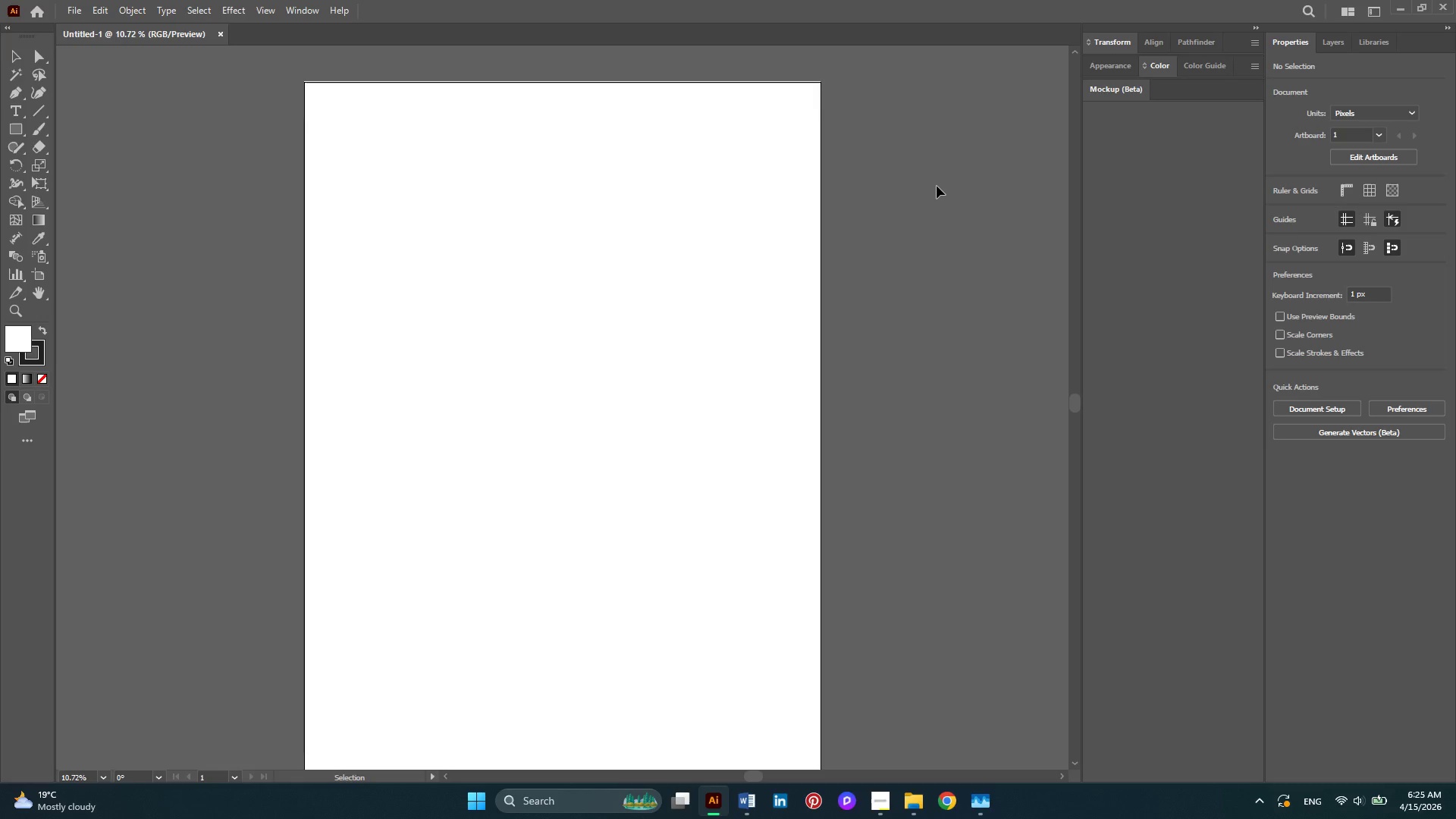 
wait(17.8)
 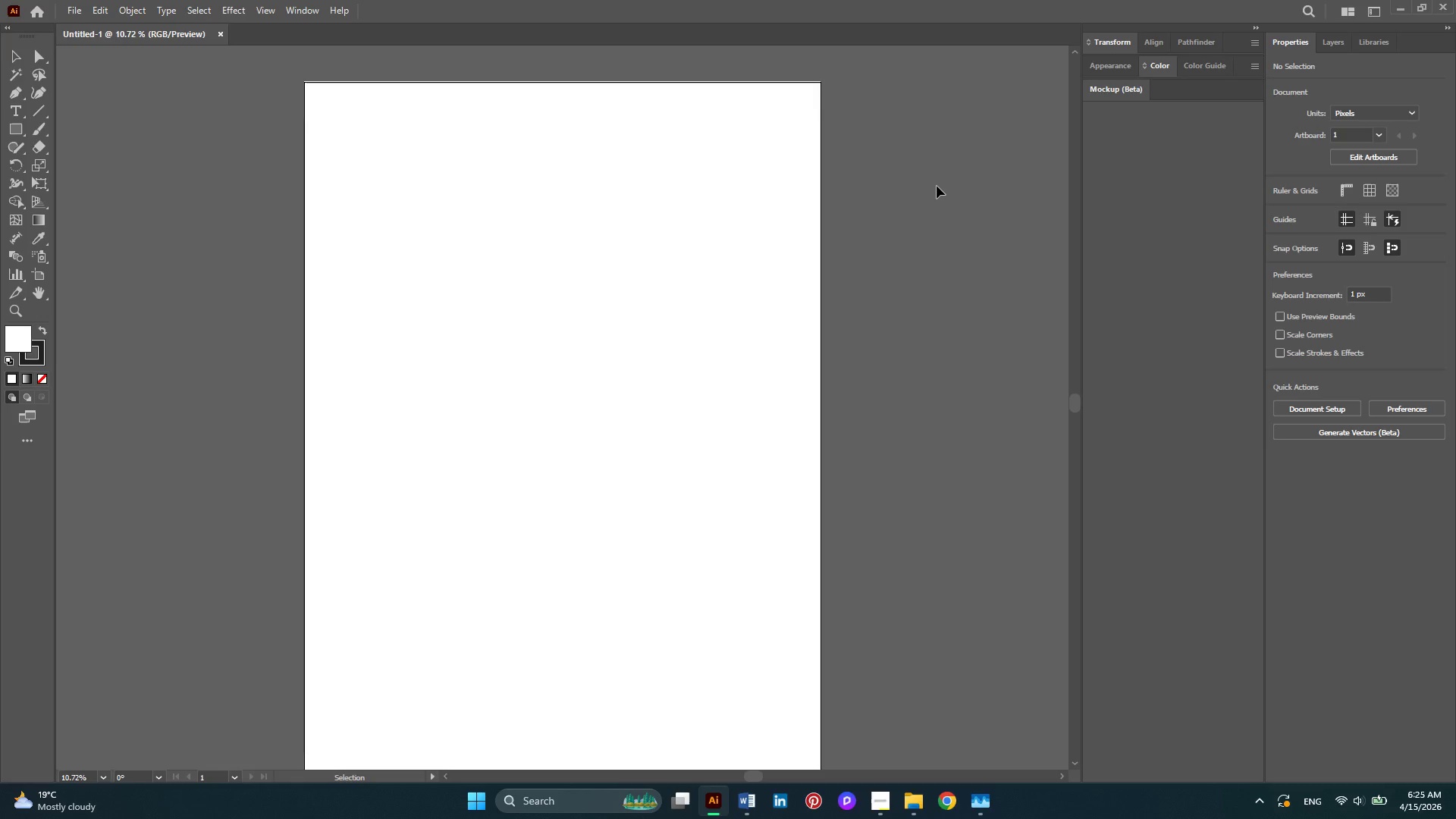 
left_click([21, 127])
 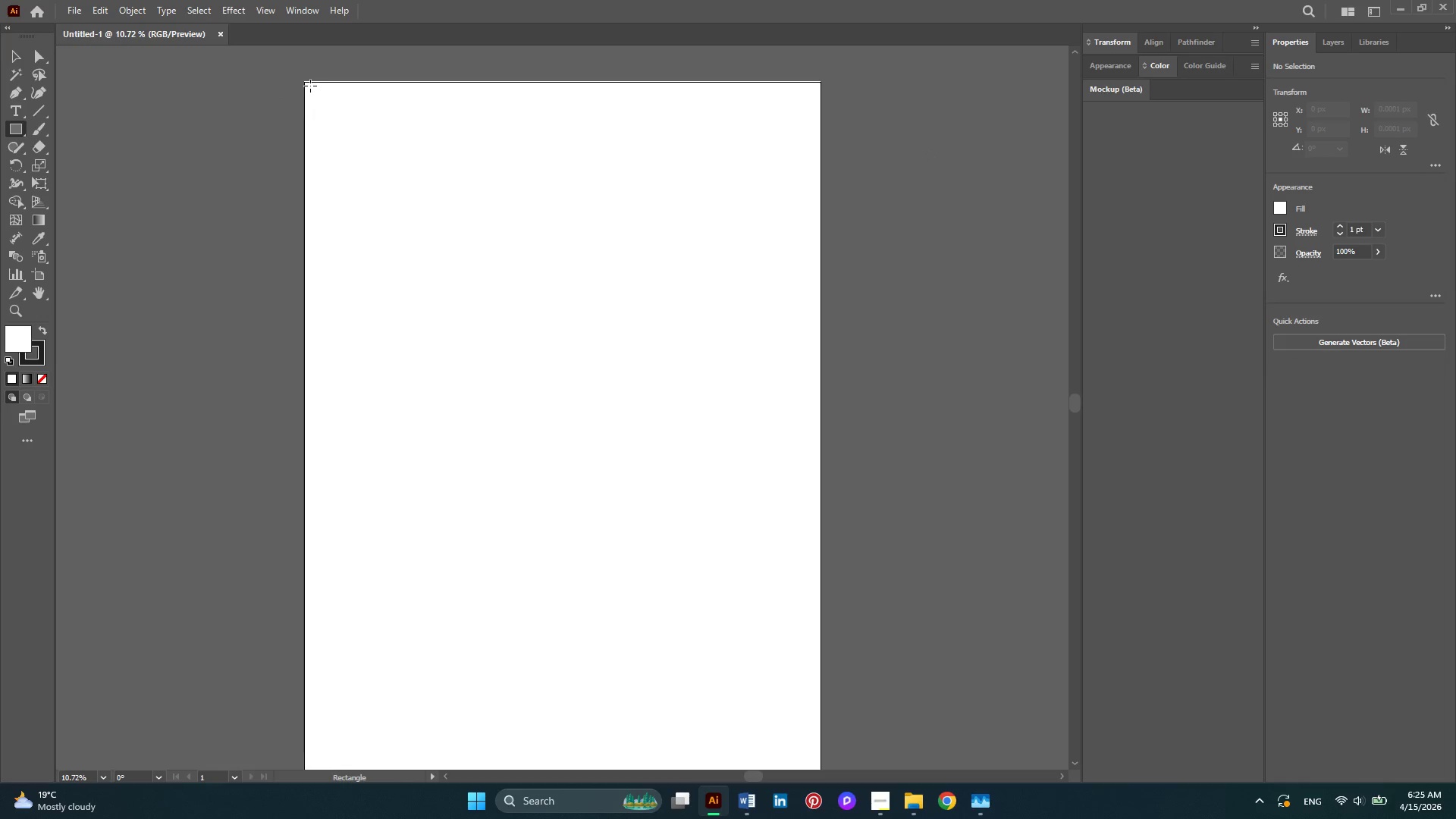 
left_click_drag(start_coordinate=[310, 86], to_coordinate=[820, 695])
 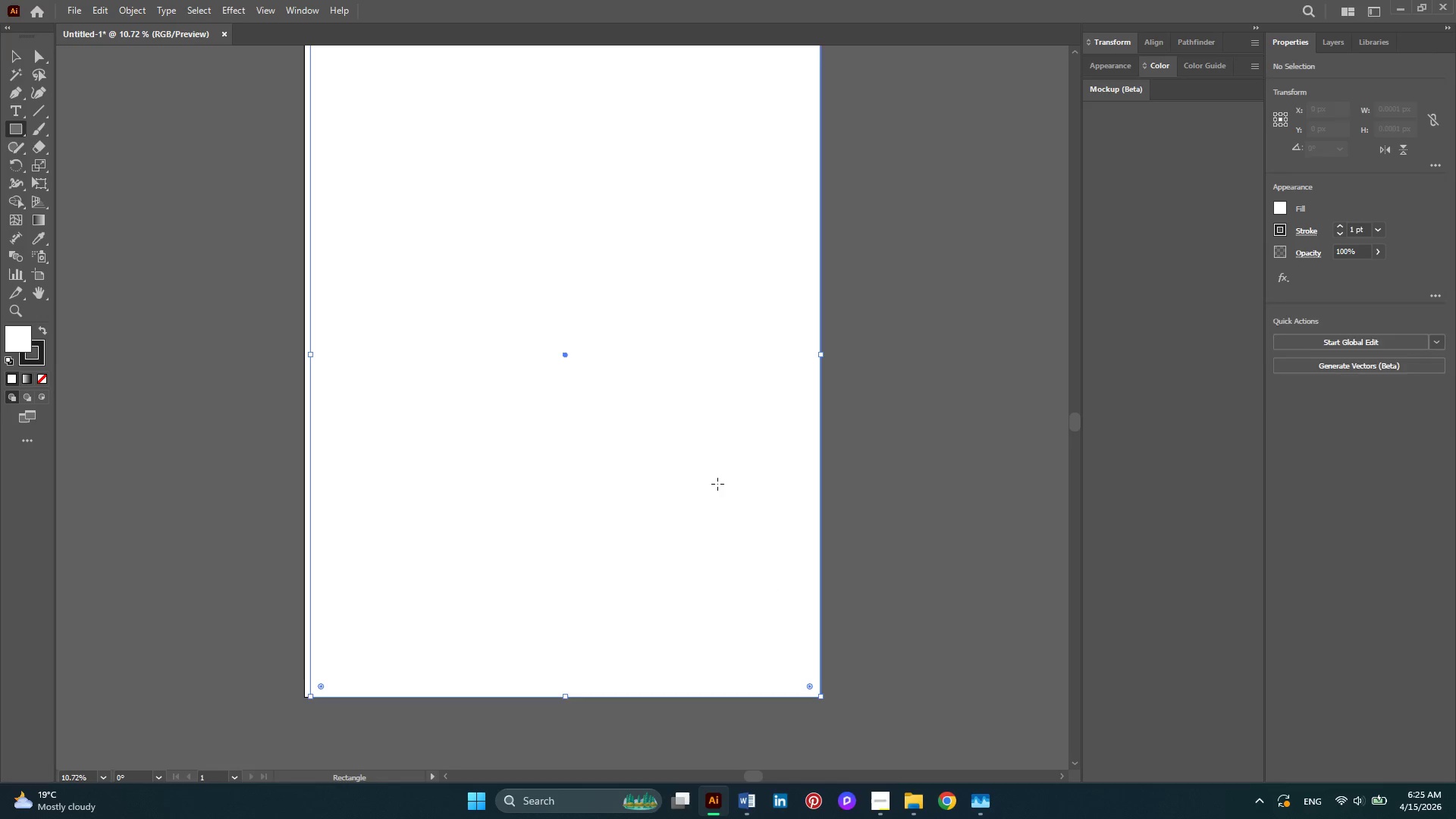 
scroll: coordinate [453, 259], scroll_direction: down, amount: 4.0
 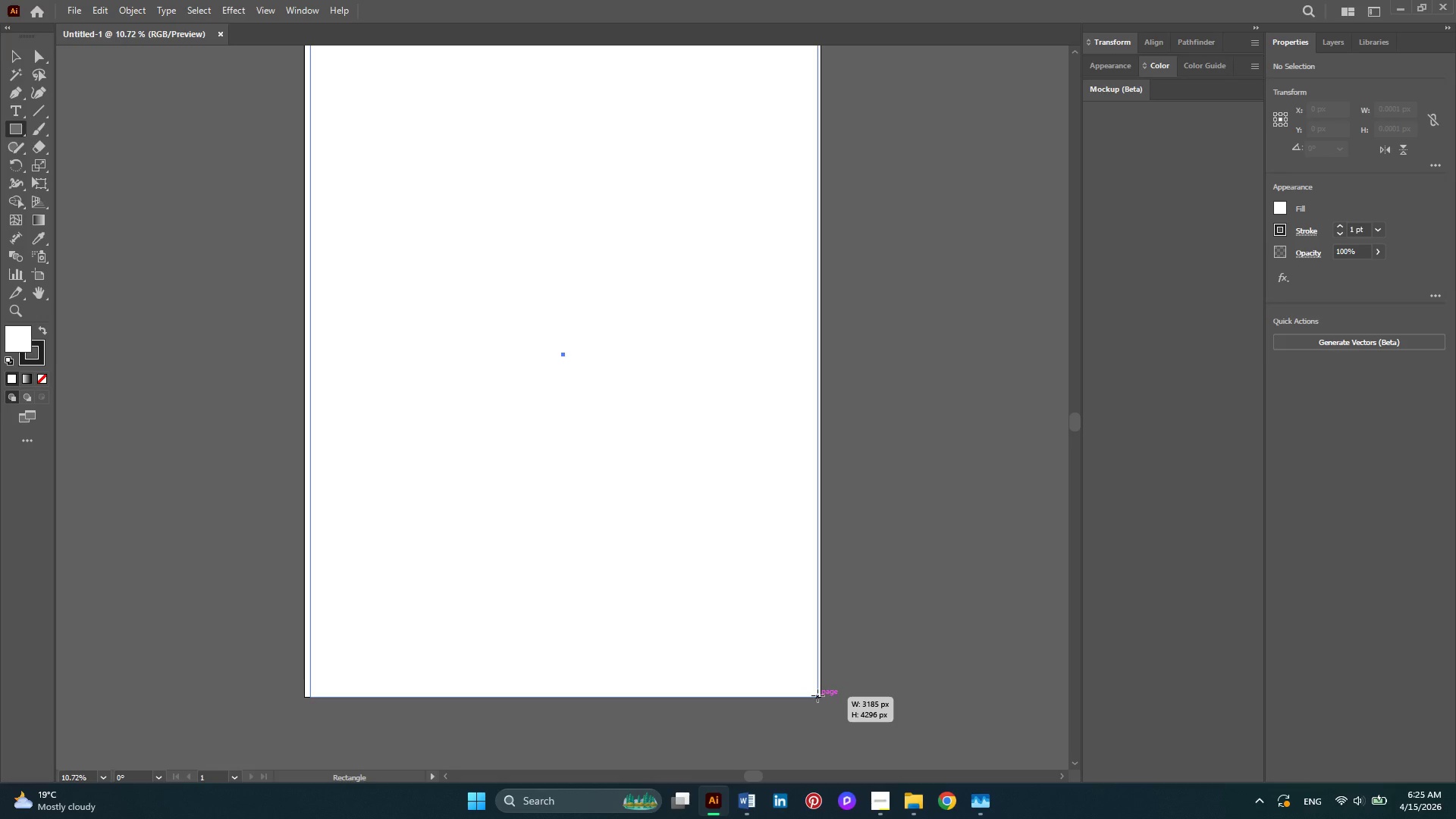 
scroll: coordinate [622, 399], scroll_direction: up, amount: 7.0
 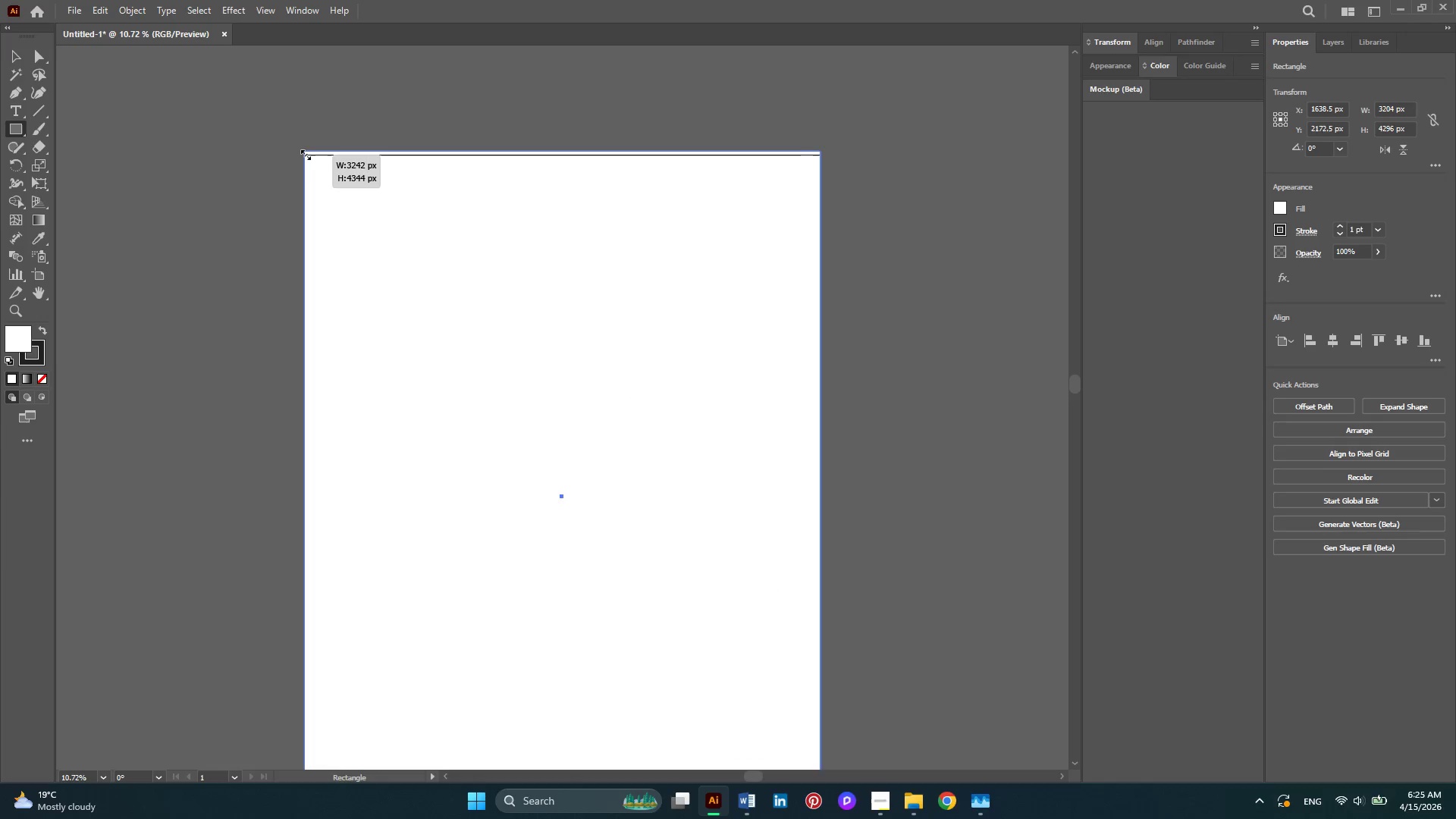 
wait(8.59)
 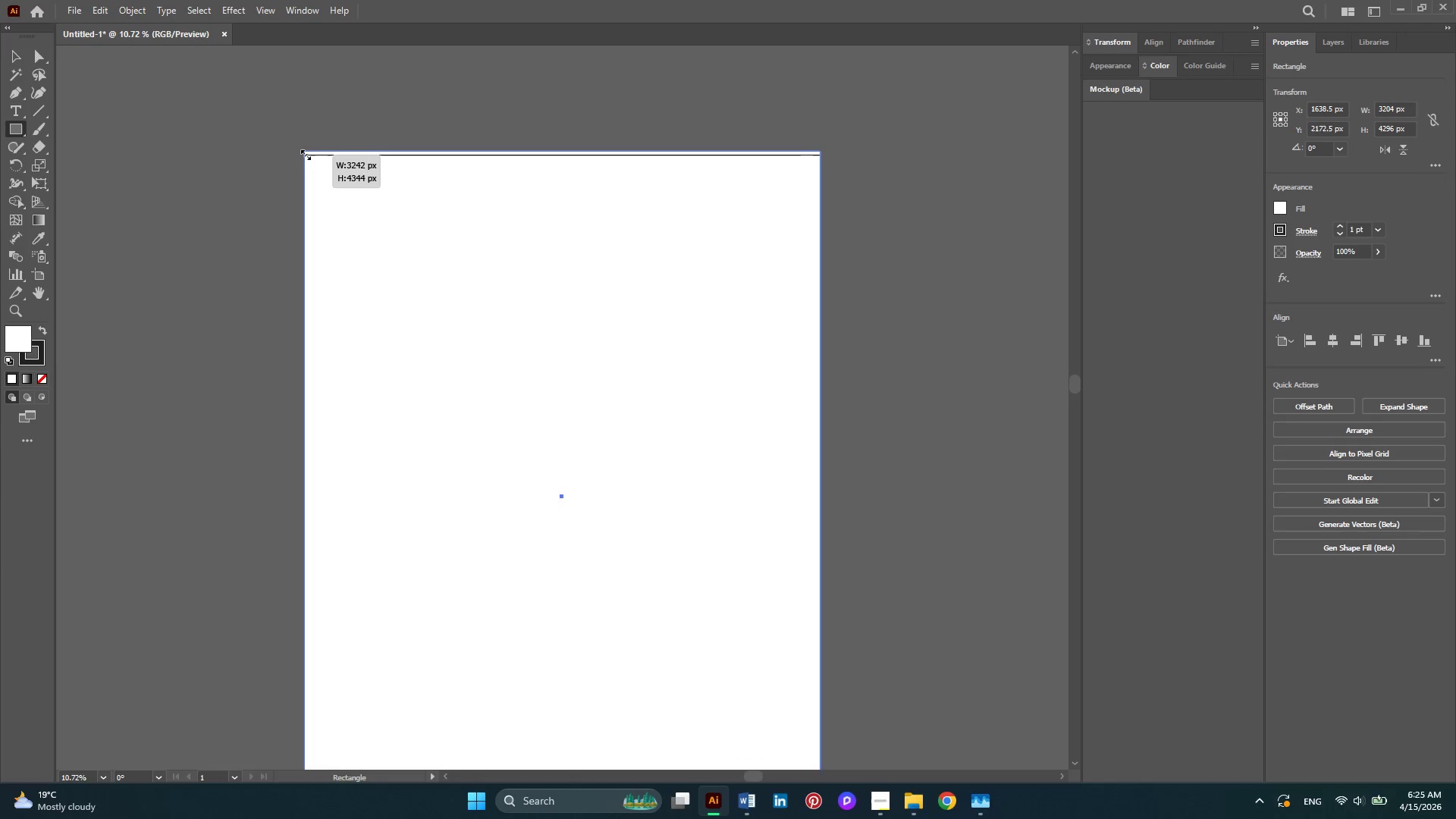 
left_click([1280, 209])
 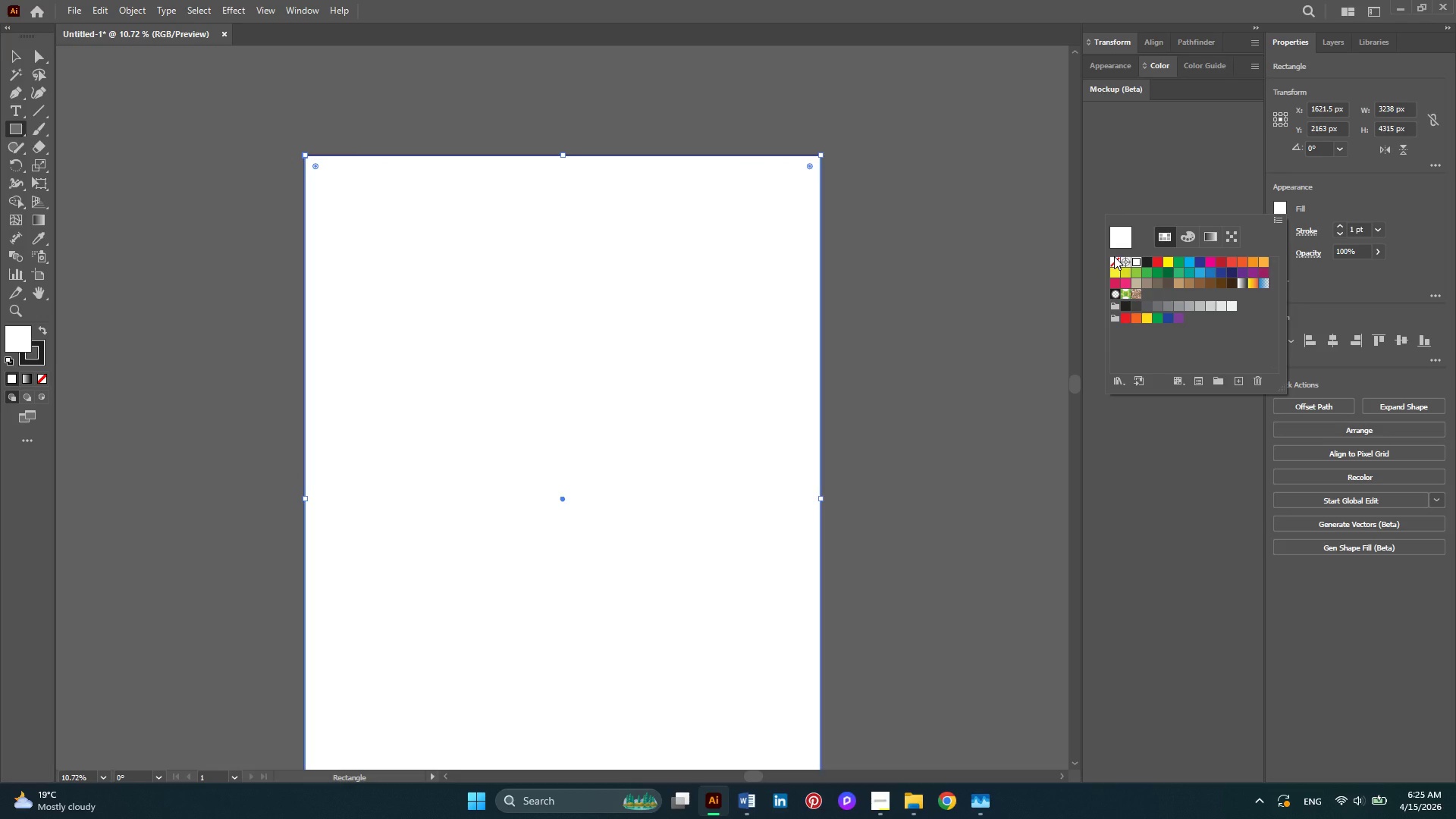 
left_click([1114, 259])
 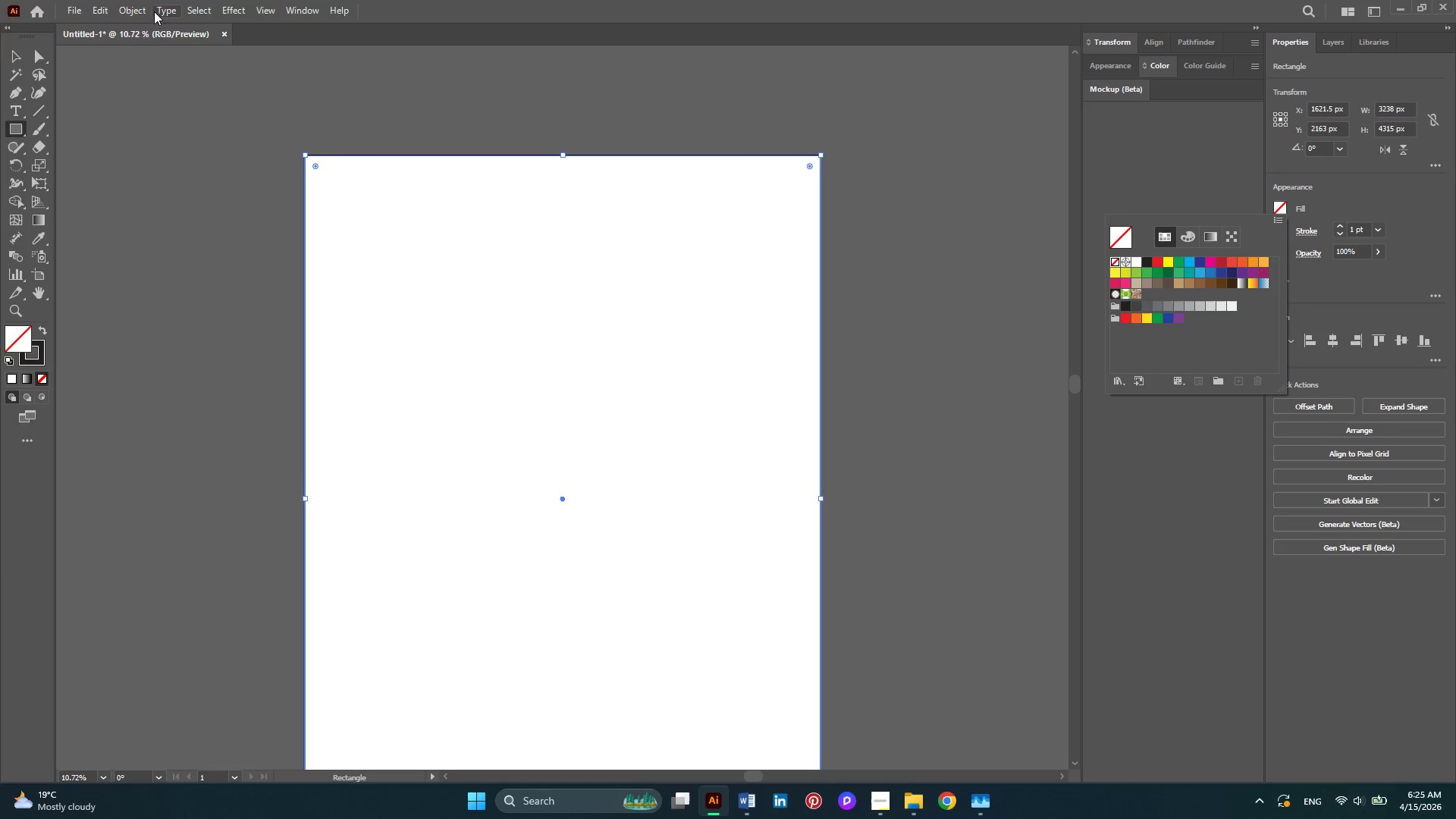 
left_click([127, 11])
 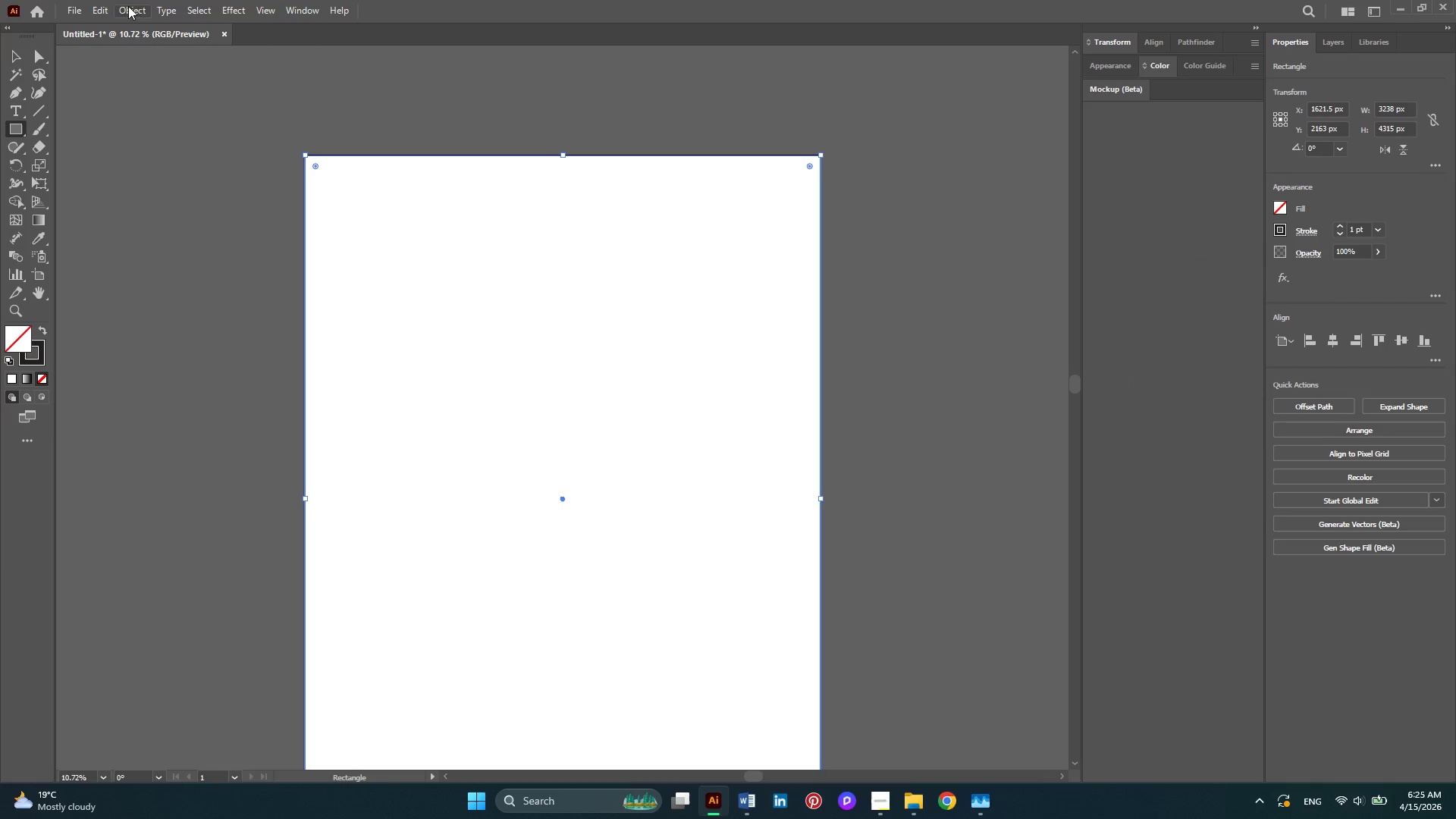 
left_click([127, 6])
 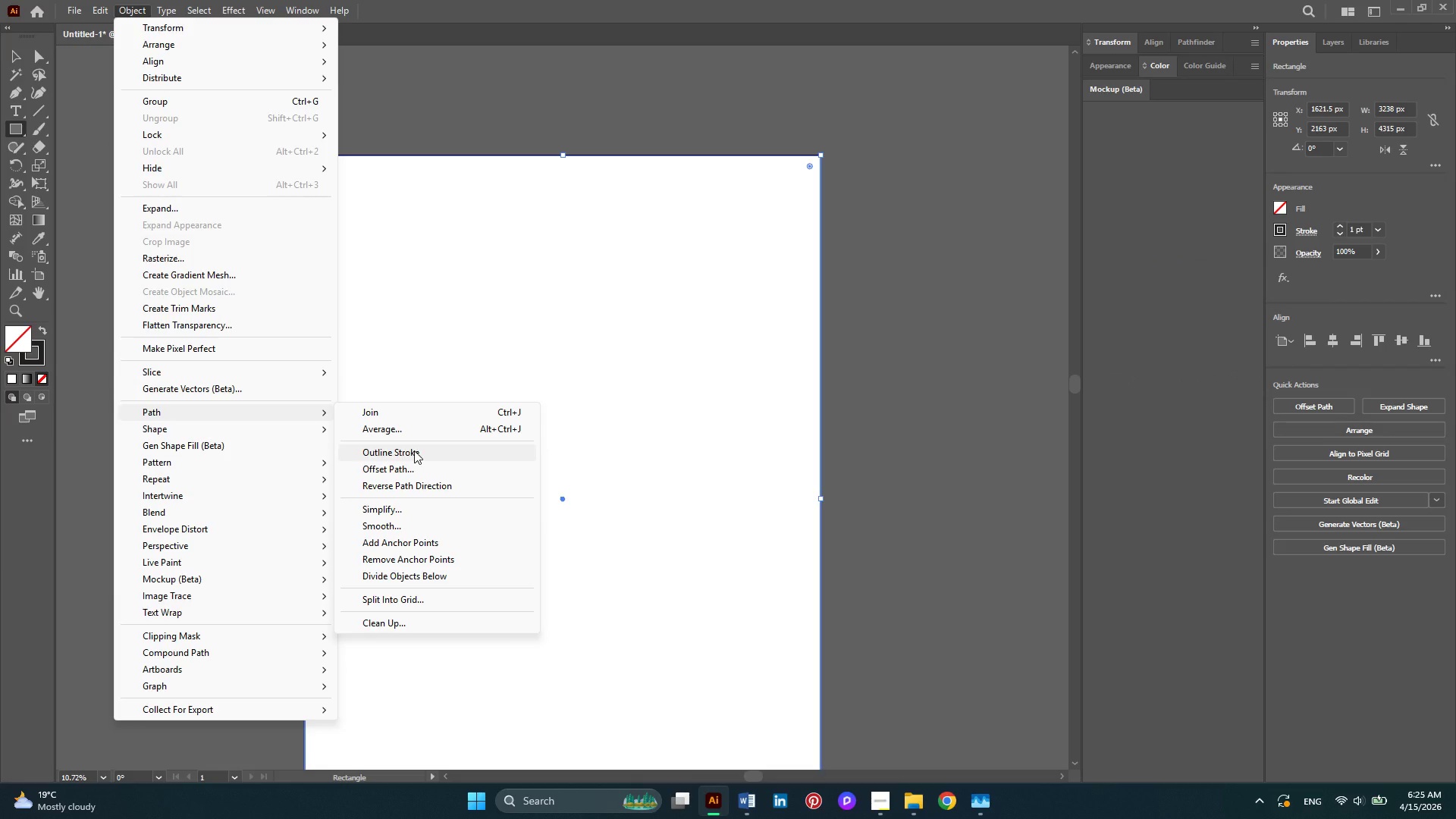 
wait(7.31)
 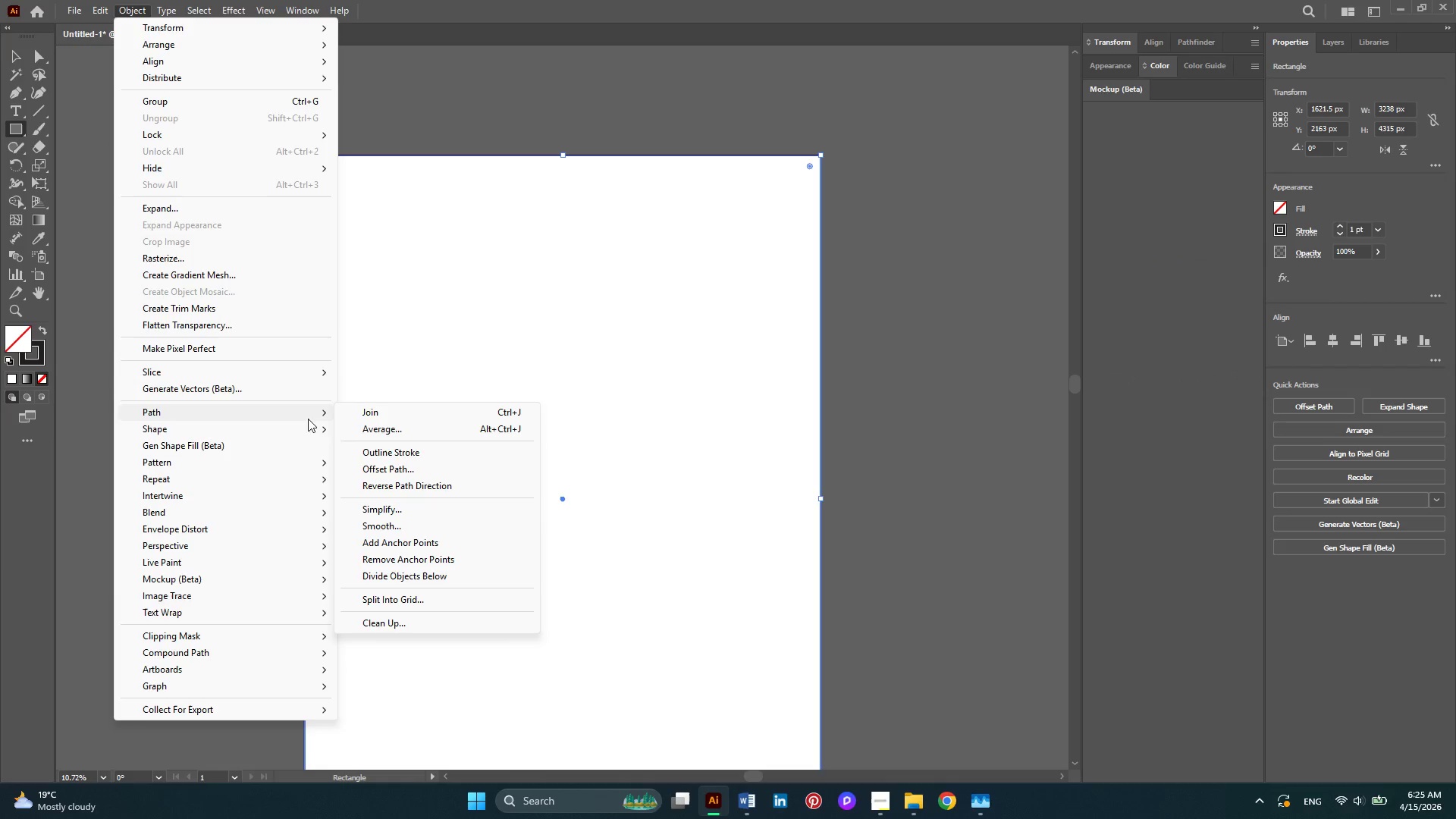 
left_click([424, 598])
 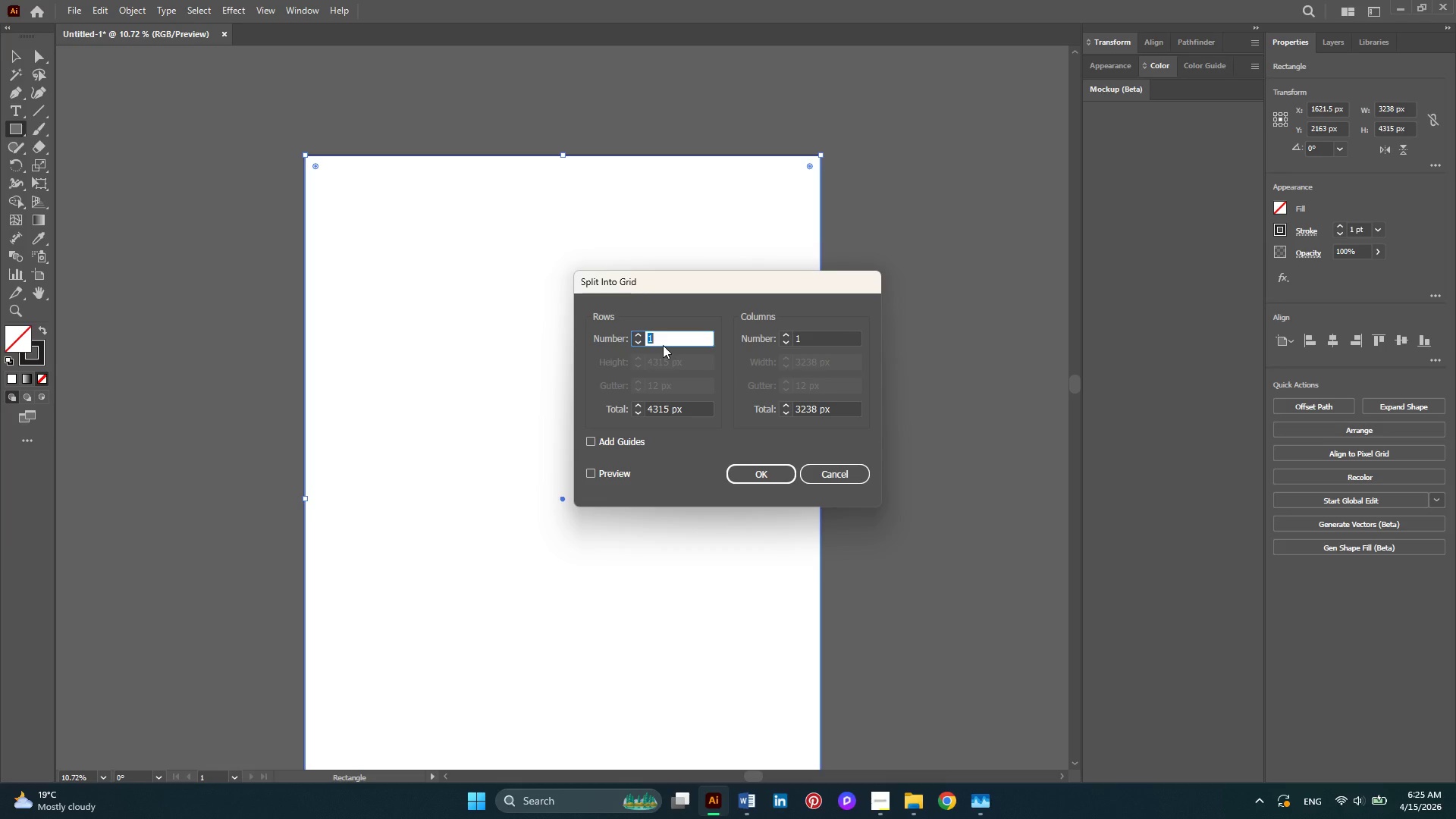 
wait(11.88)
 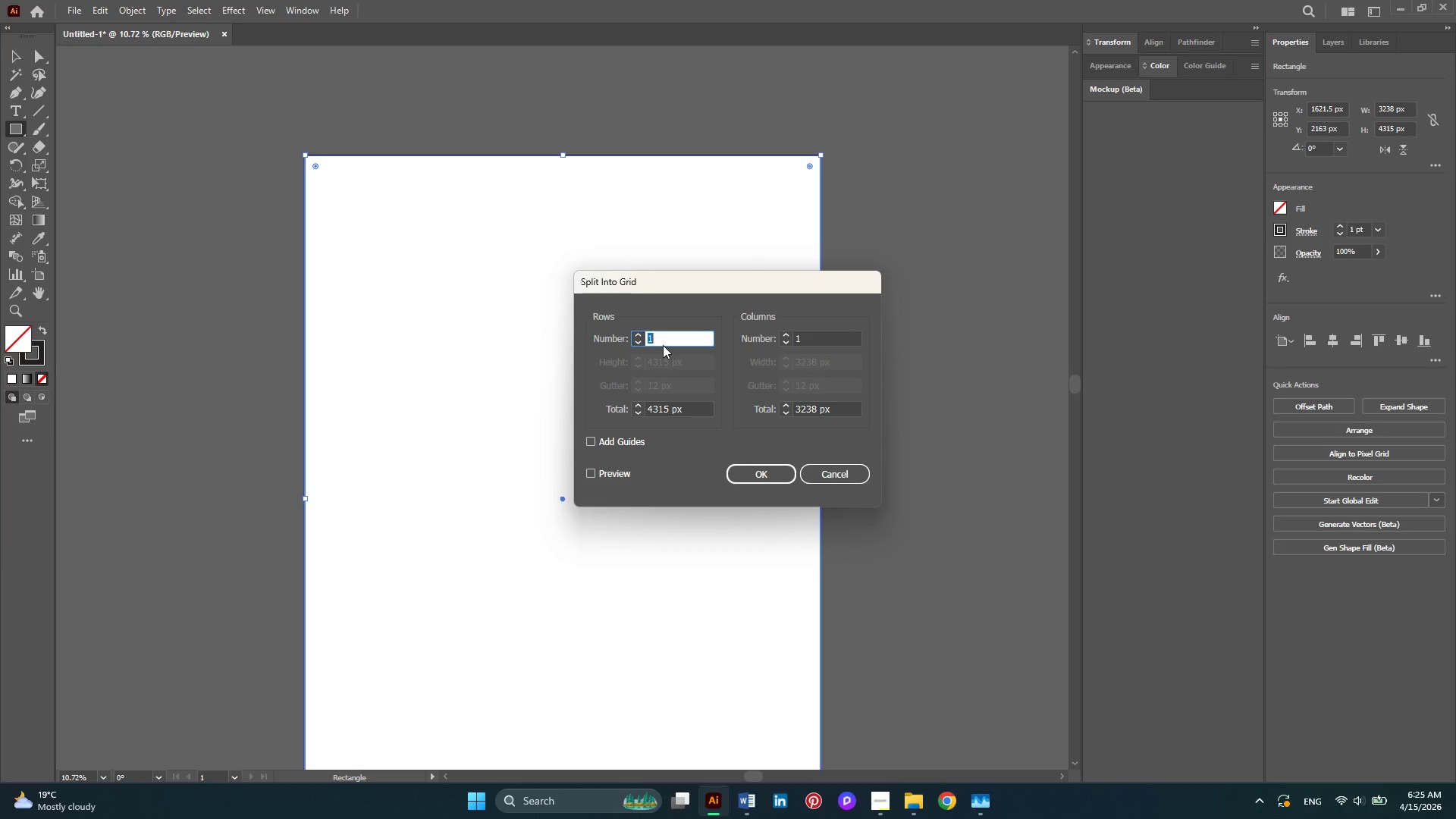 
key(Numpad3)
 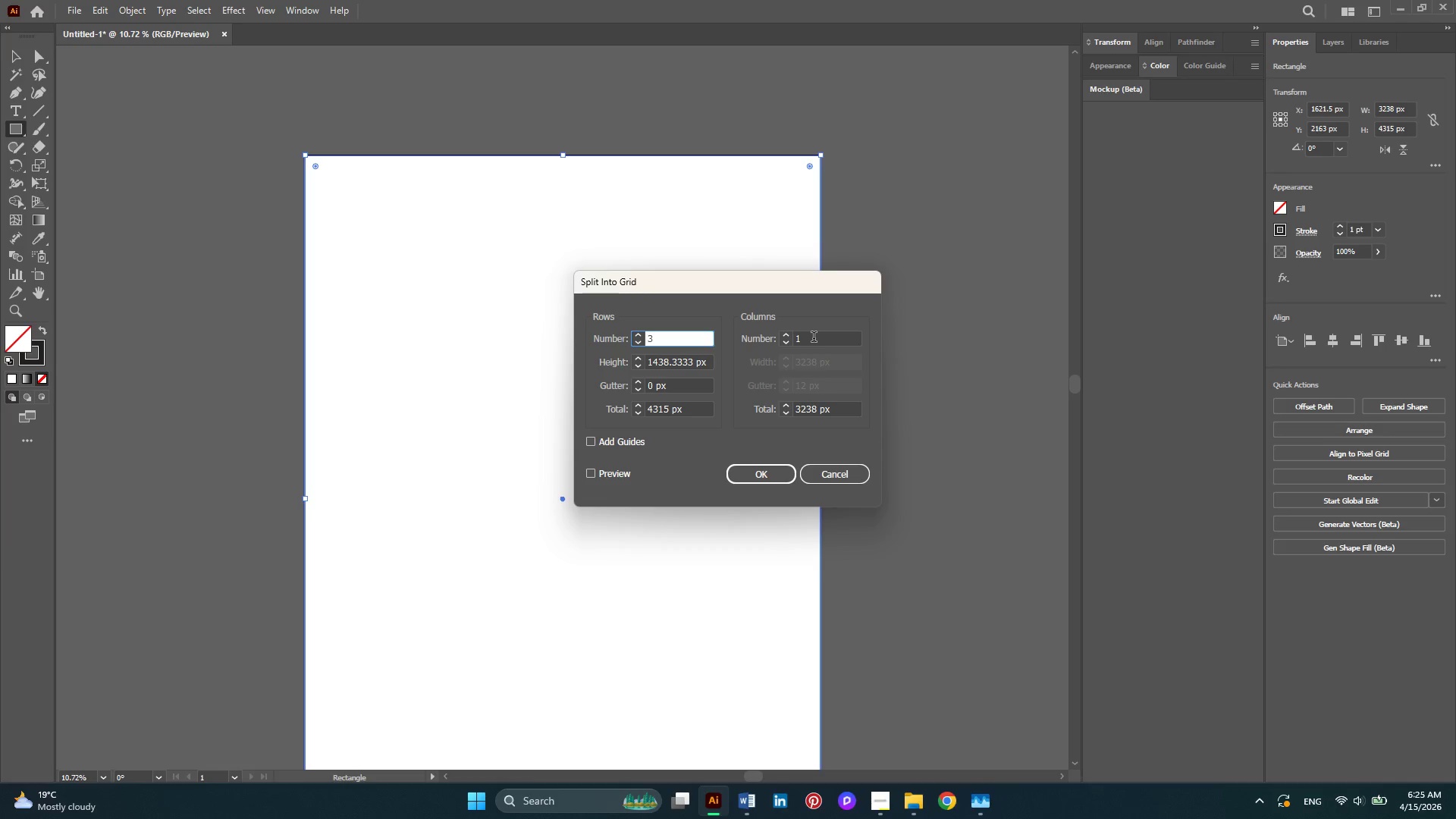 
left_click_drag(start_coordinate=[814, 338], to_coordinate=[777, 339])
 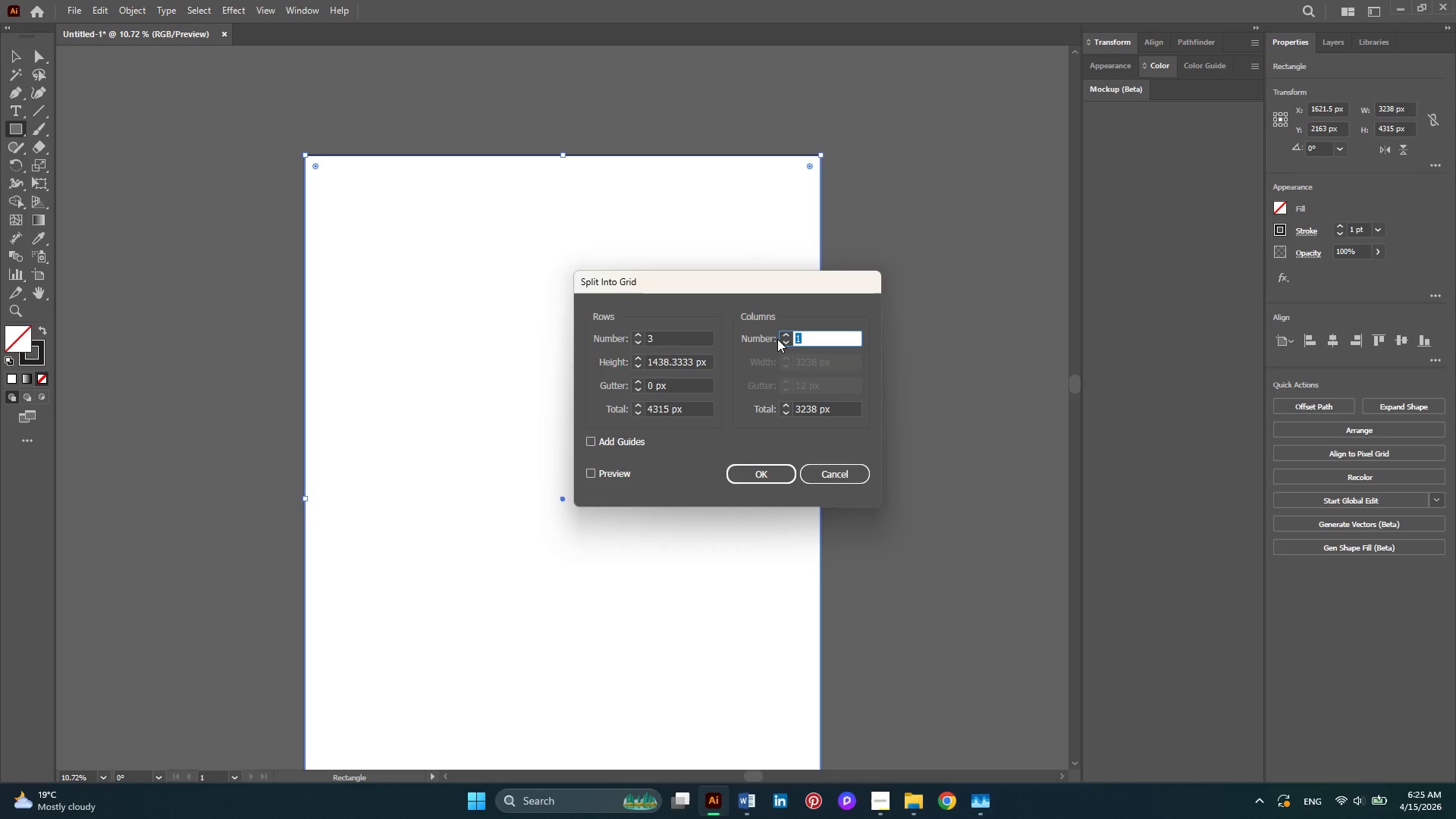 
key(Numpad4)
 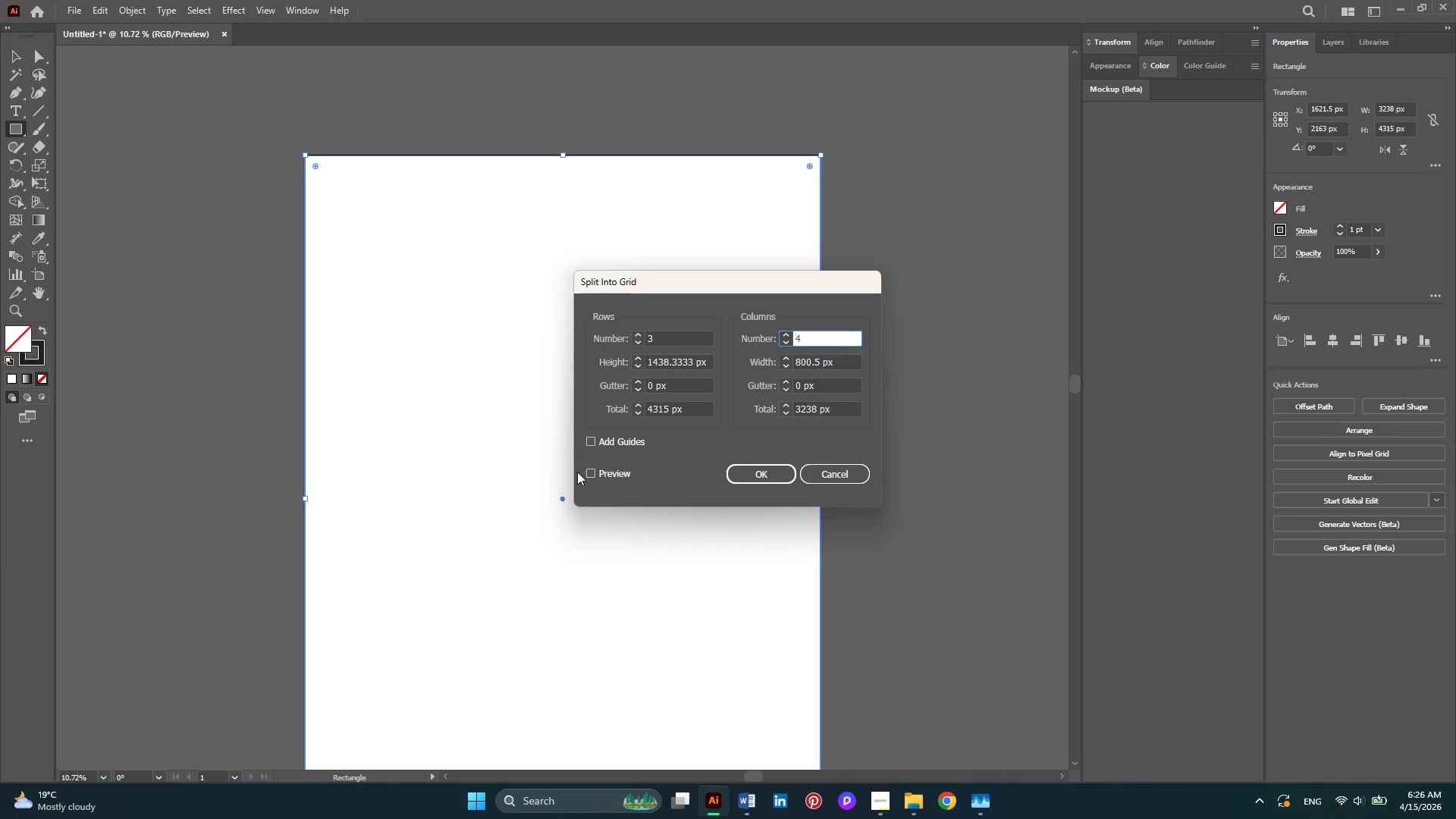 
left_click([591, 472])
 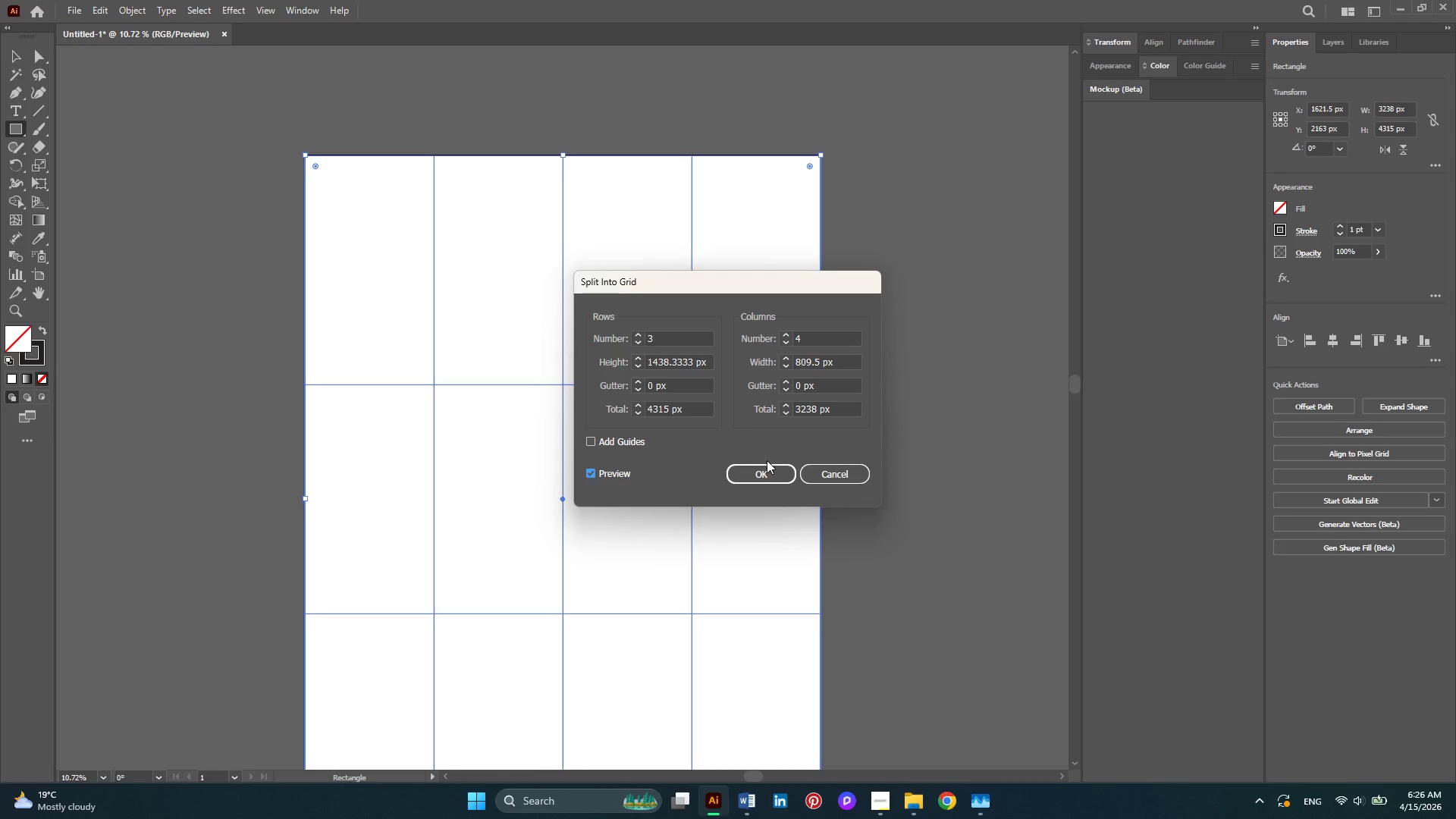 
left_click([767, 469])
 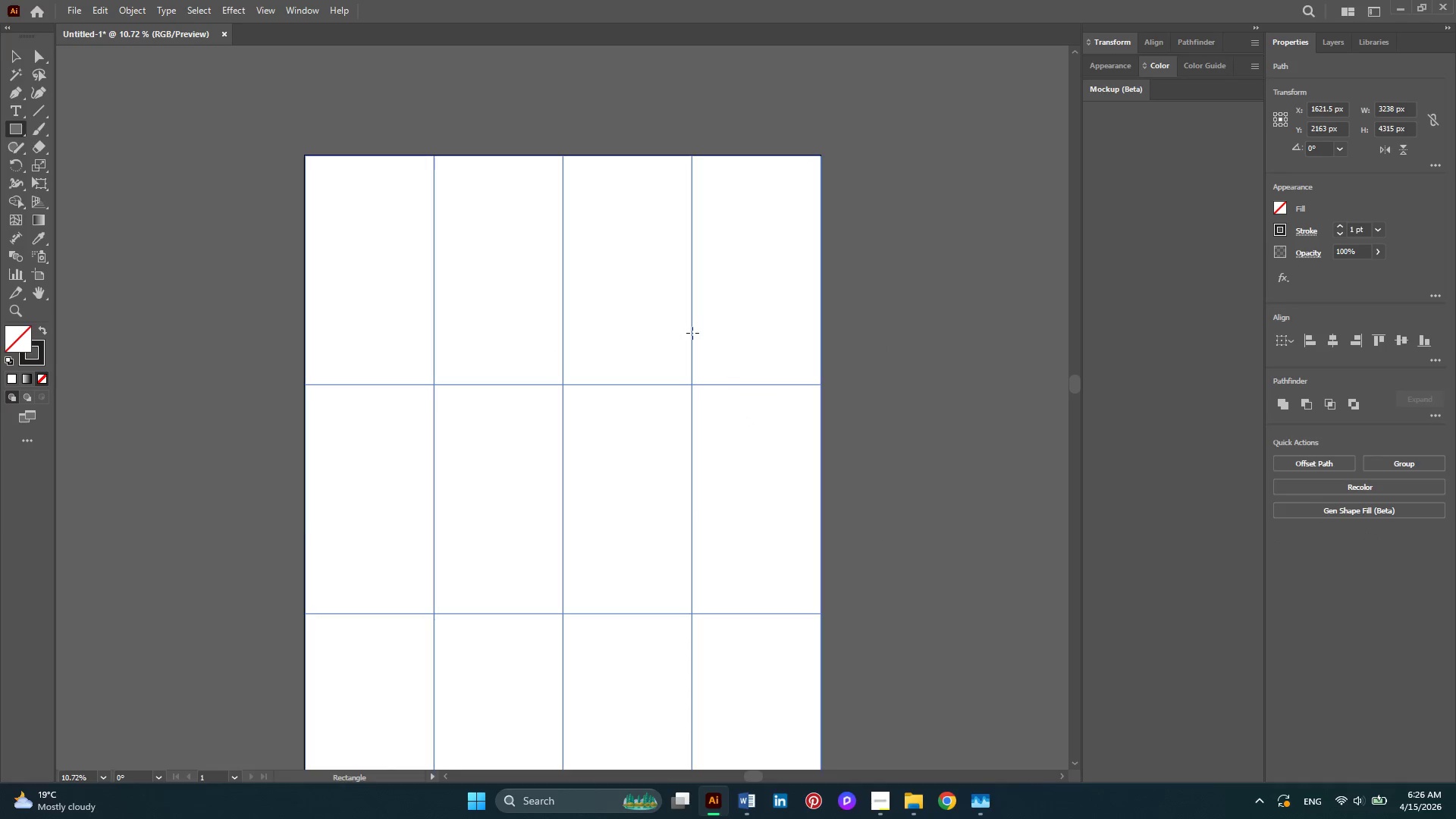 
scroll: coordinate [676, 301], scroll_direction: down, amount: 5.0
 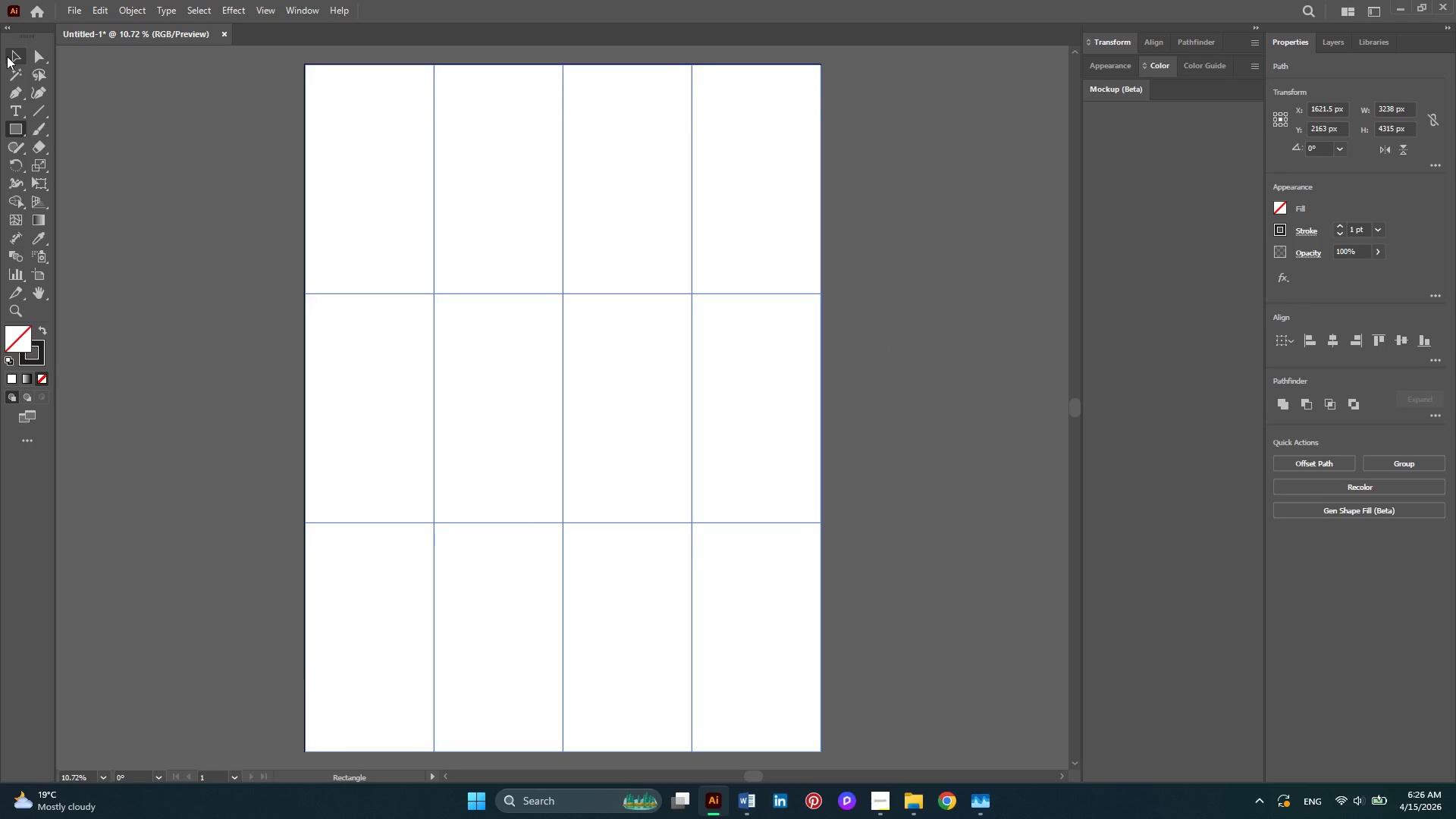 
left_click([7, 56])
 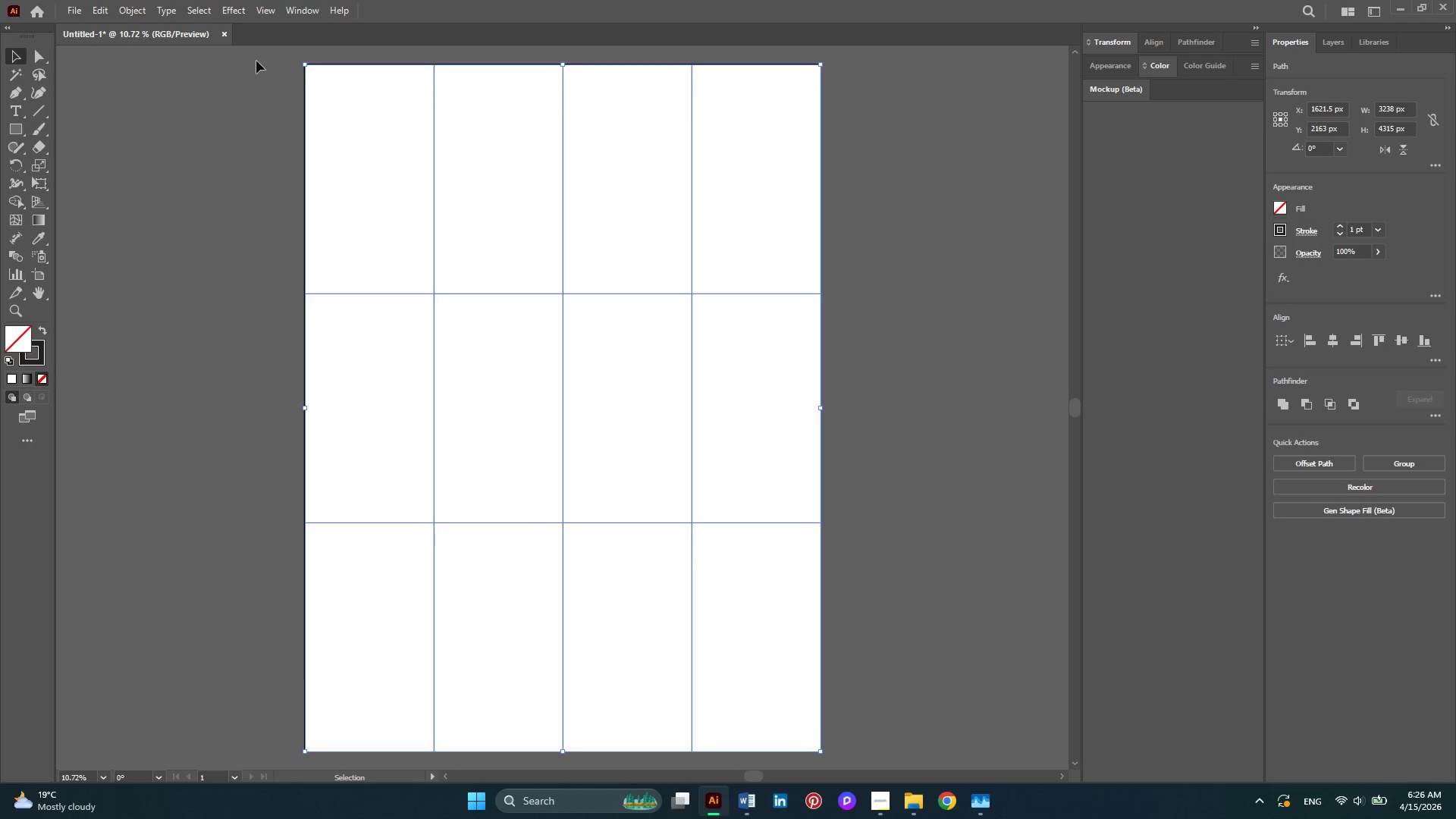 
left_click_drag(start_coordinate=[256, 58], to_coordinate=[887, 765])
 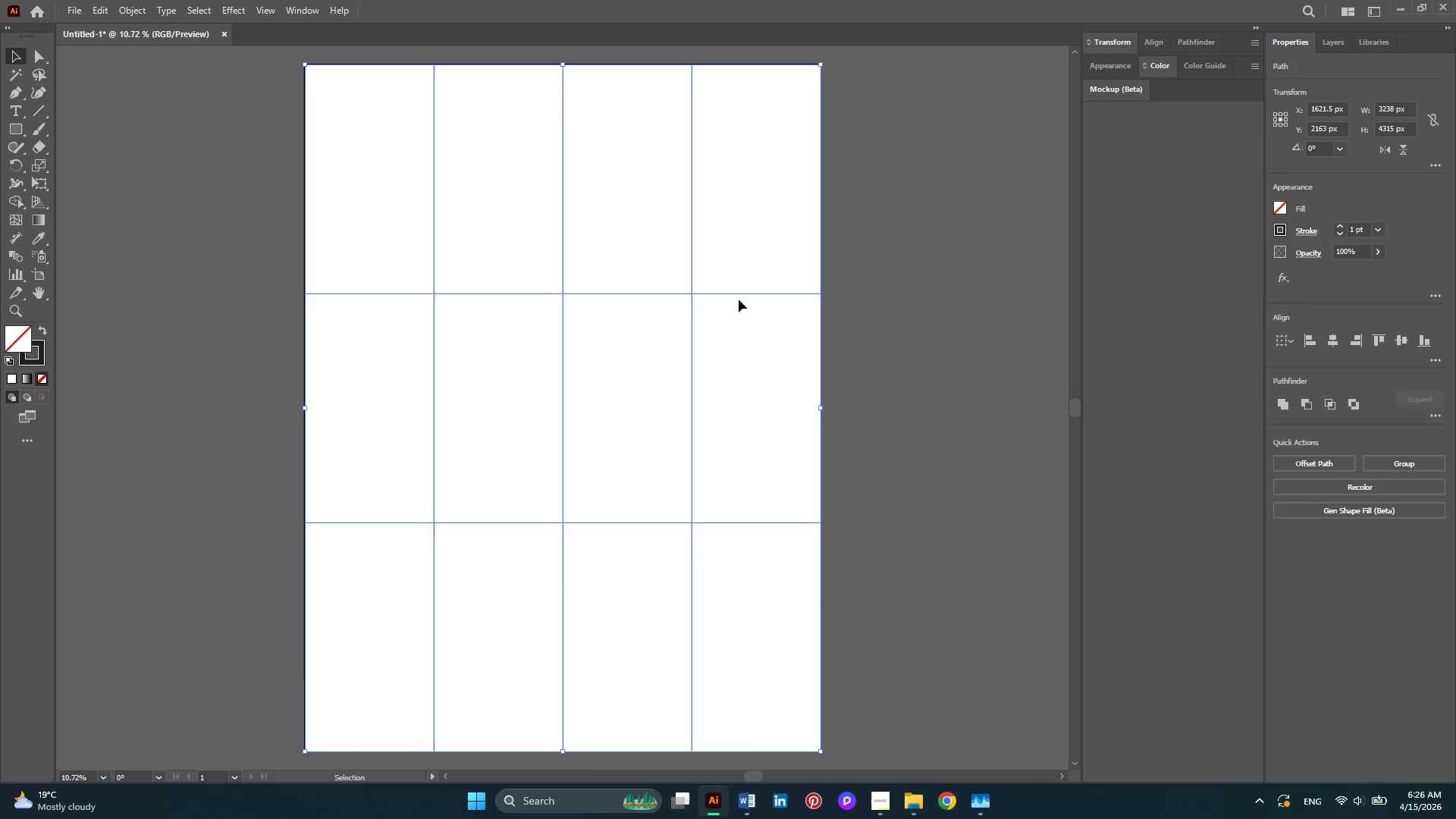 
right_click([736, 293])
 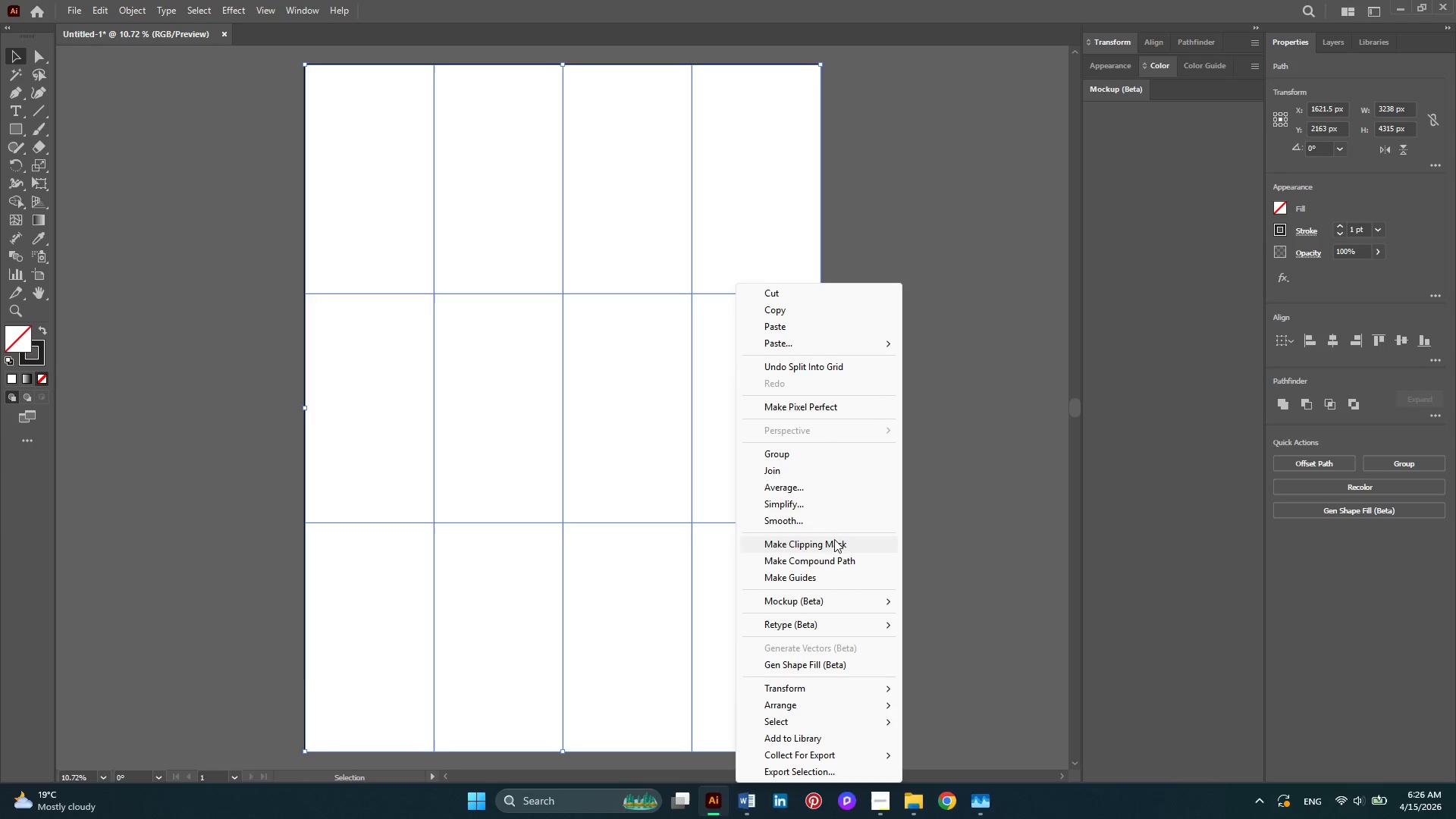 
mouse_move([830, 695])
 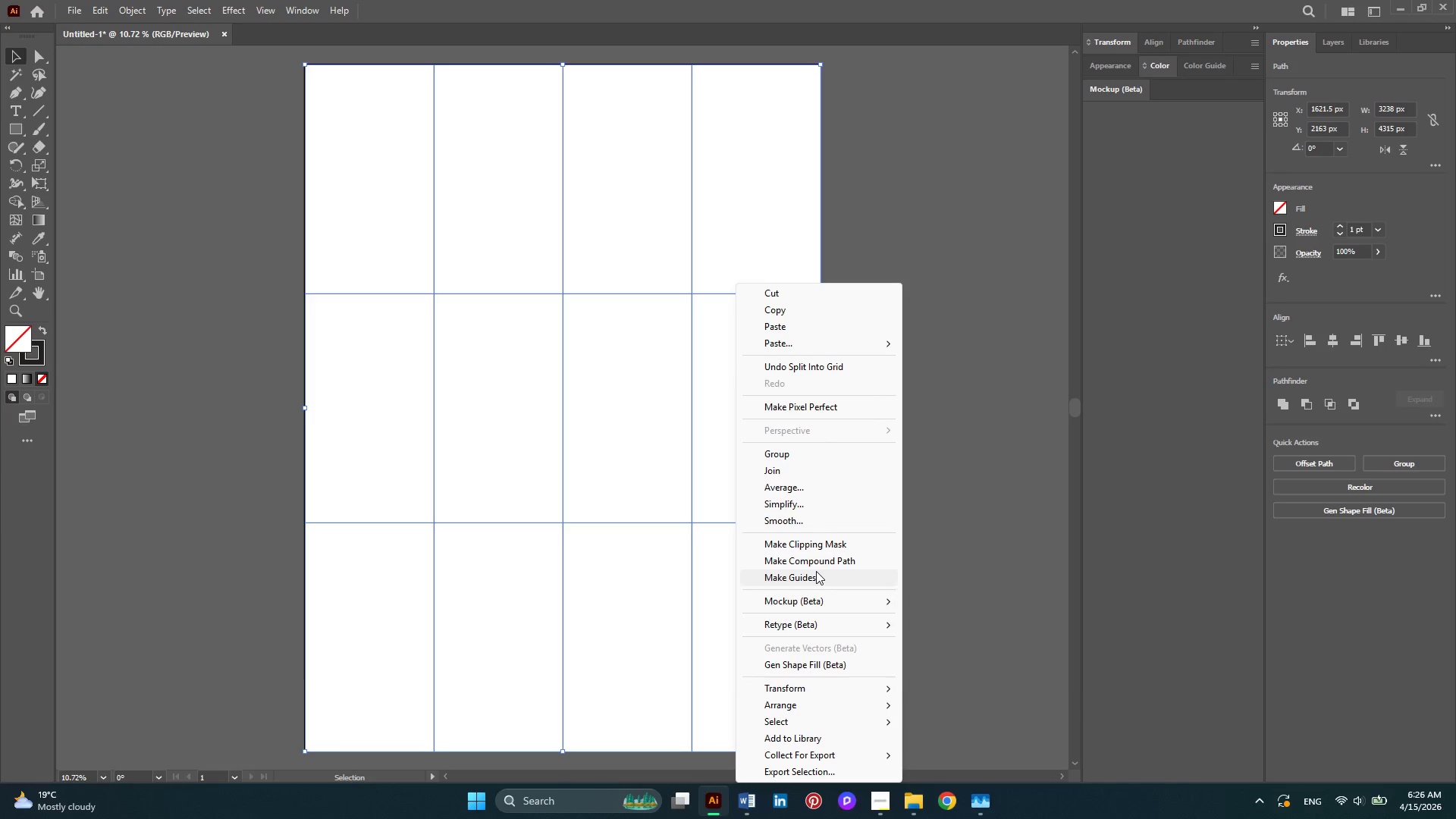 
left_click([816, 579])
 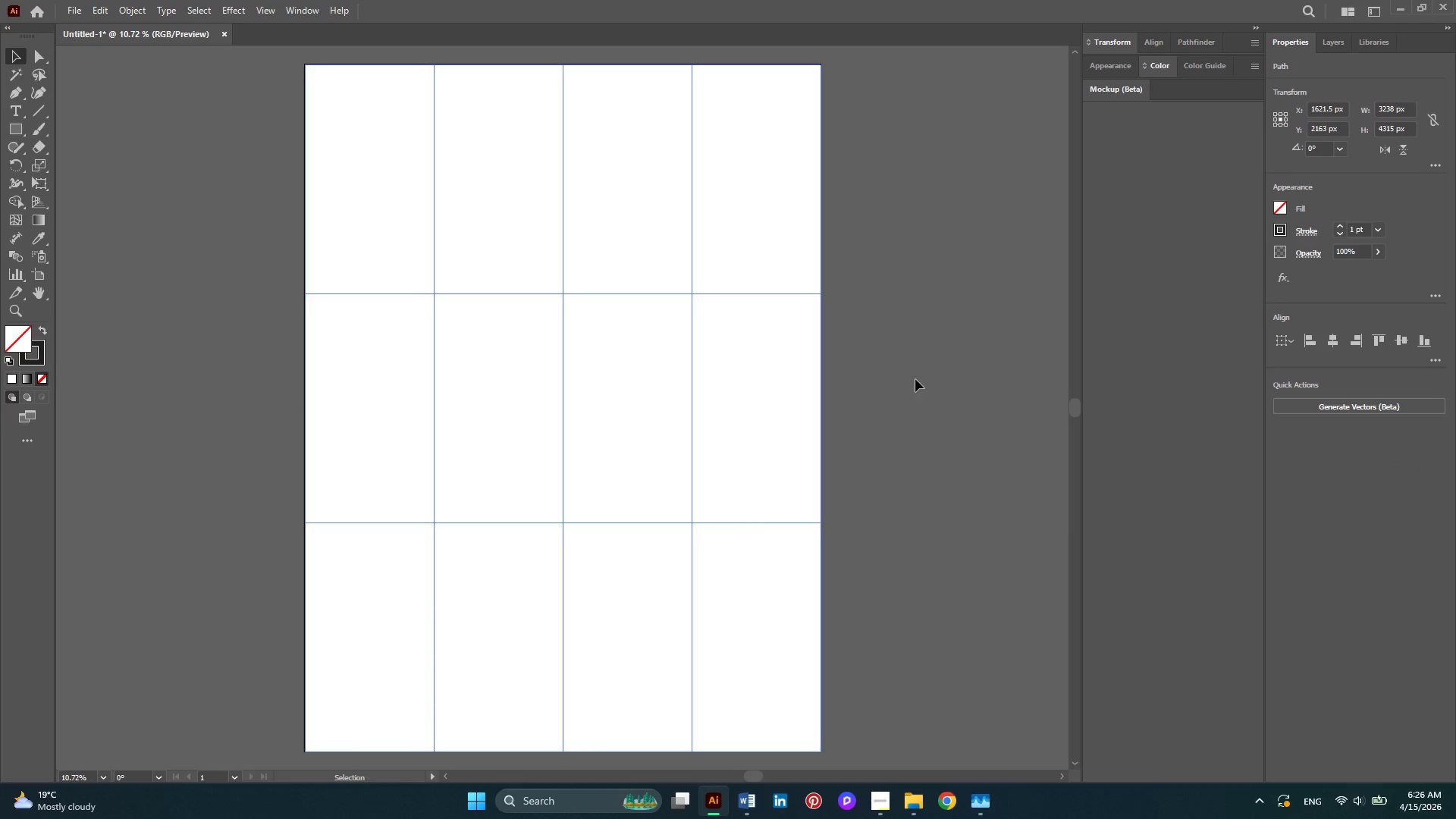 
left_click([915, 379])
 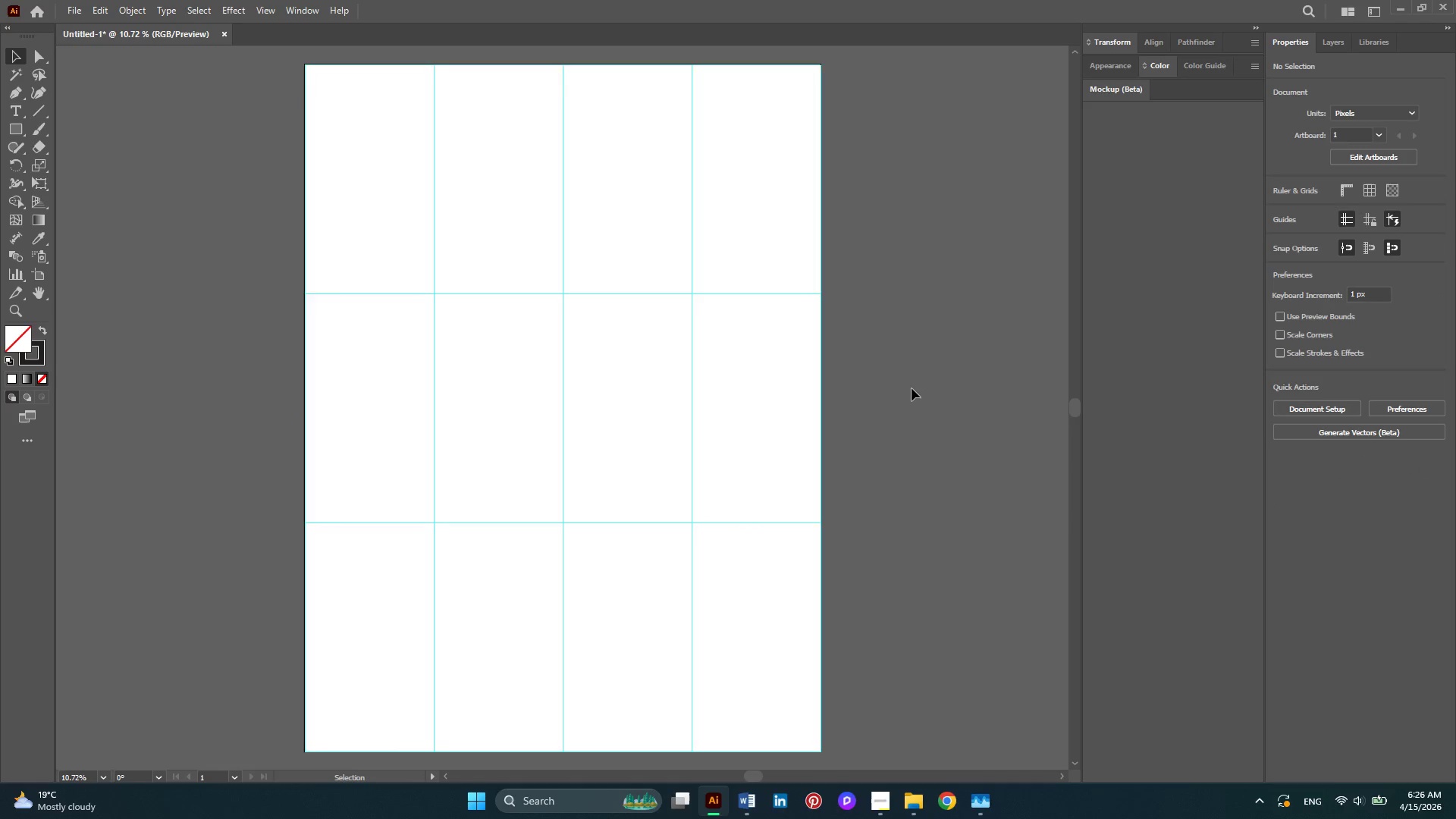 
scroll: coordinate [912, 388], scroll_direction: up, amount: 1.0
 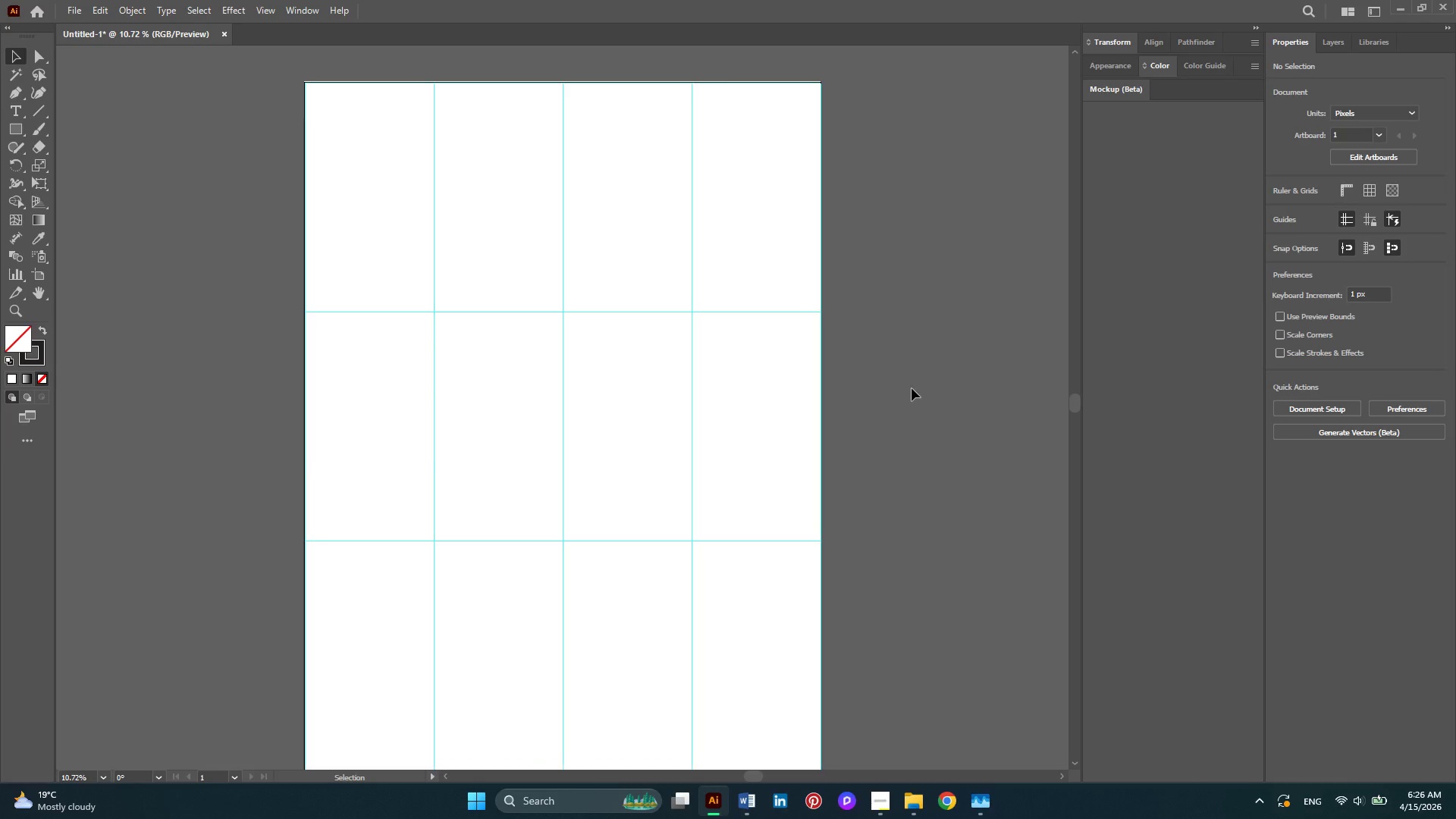 
scroll: coordinate [912, 388], scroll_direction: down, amount: 1.0
 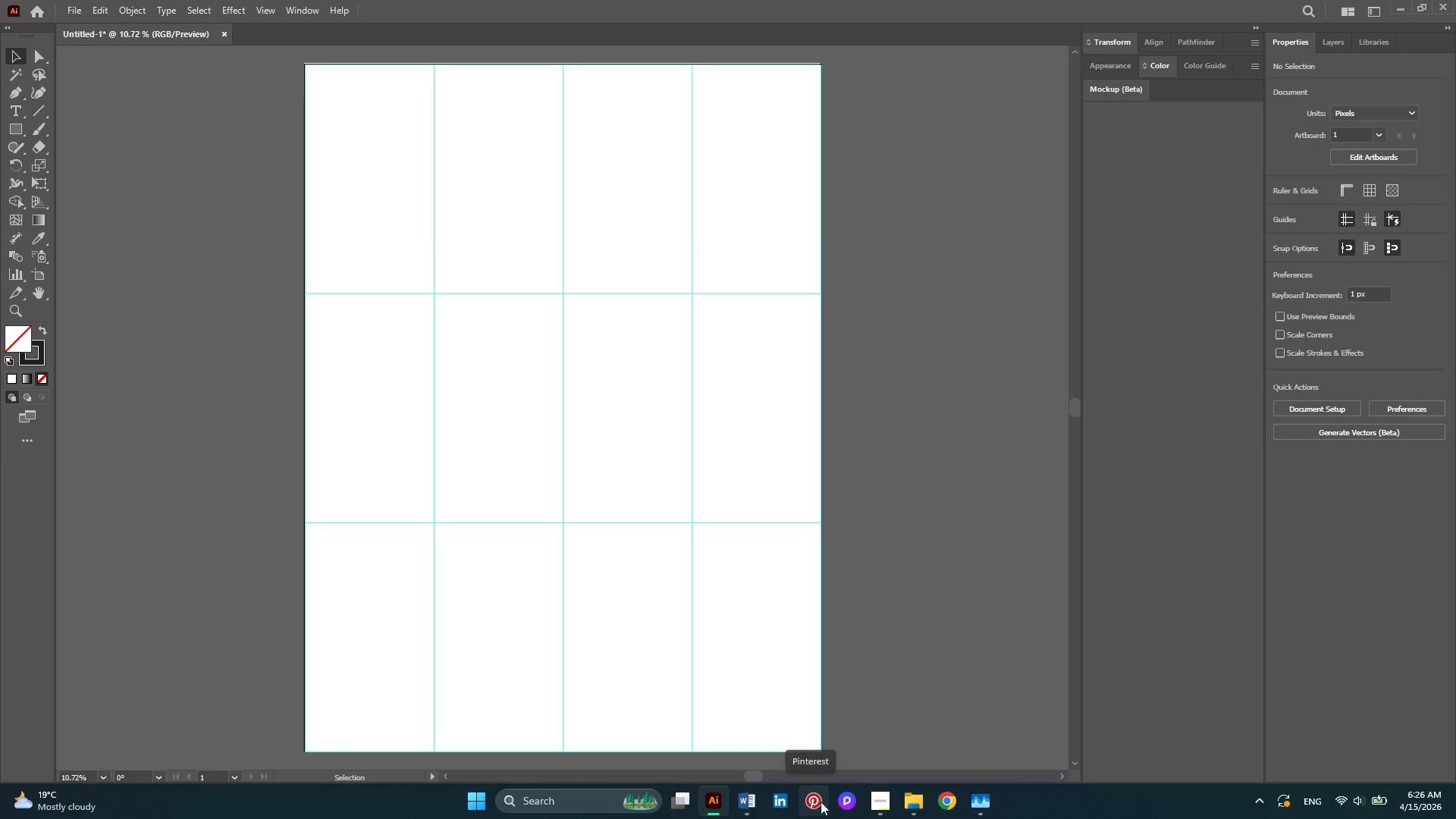 
wait(5.85)
 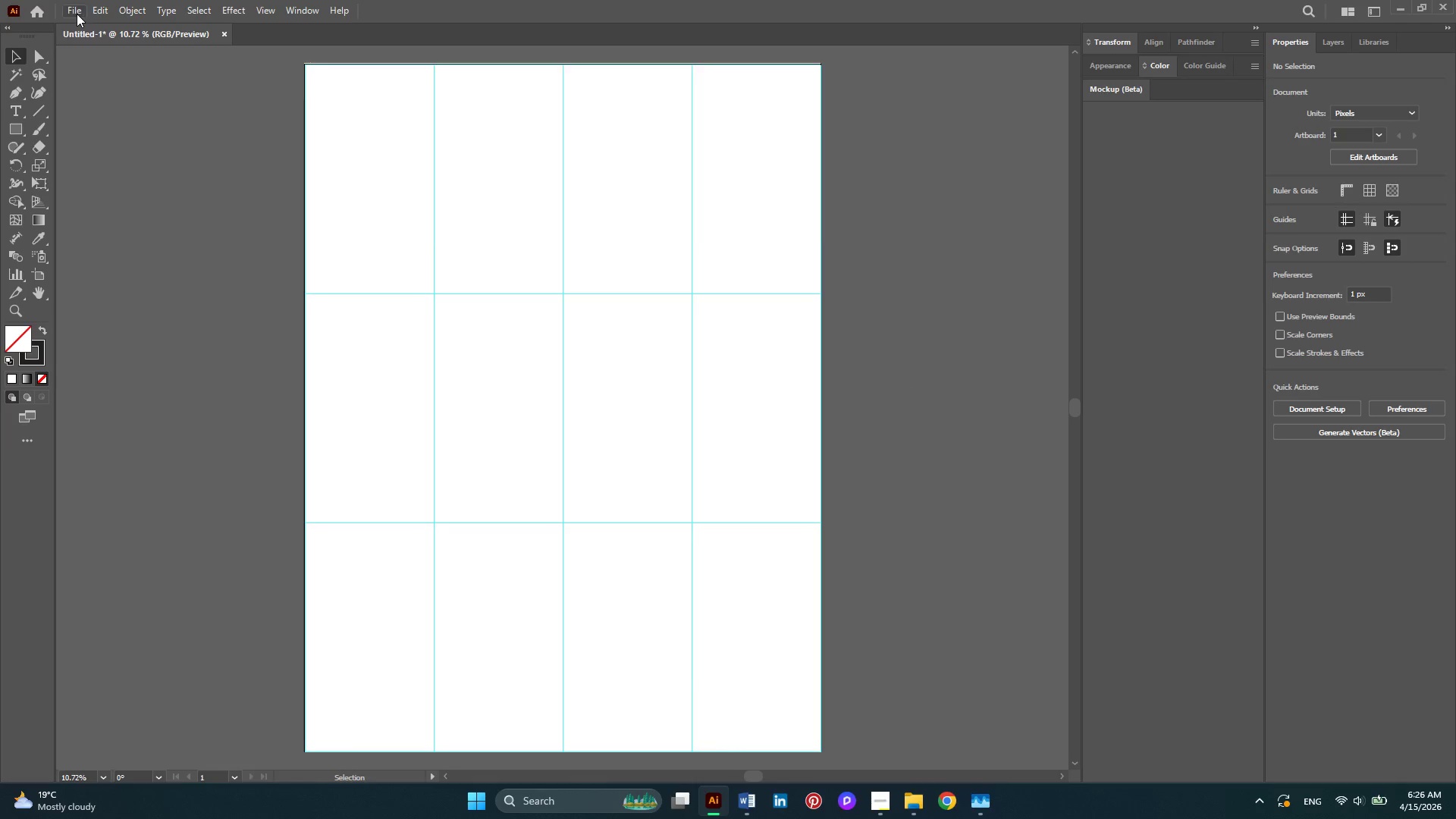 
left_click([875, 755])